 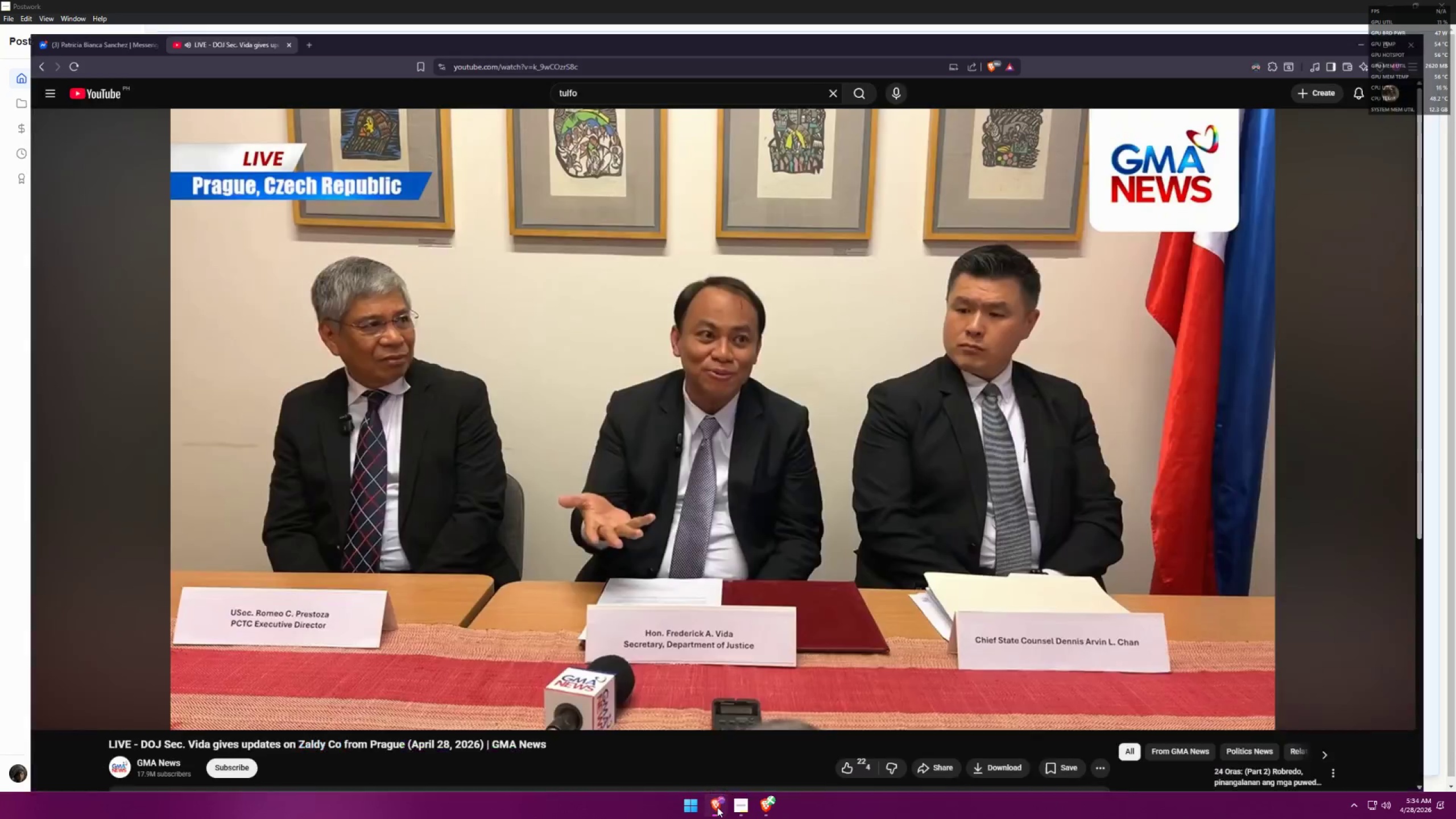 
left_click([713, 801])
 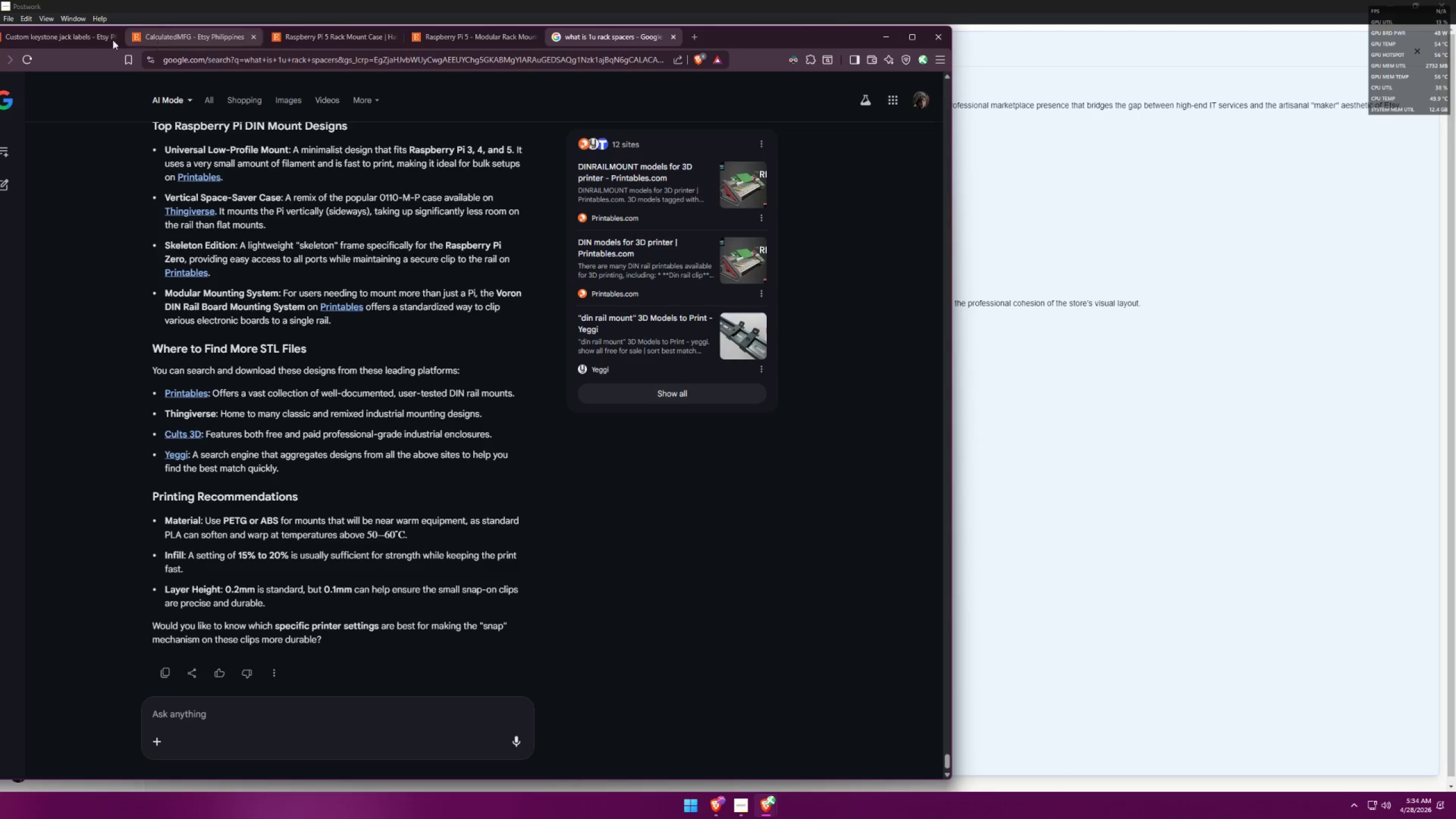 
left_click_drag(start_coordinate=[372, 88], to_coordinate=[98, 81])
 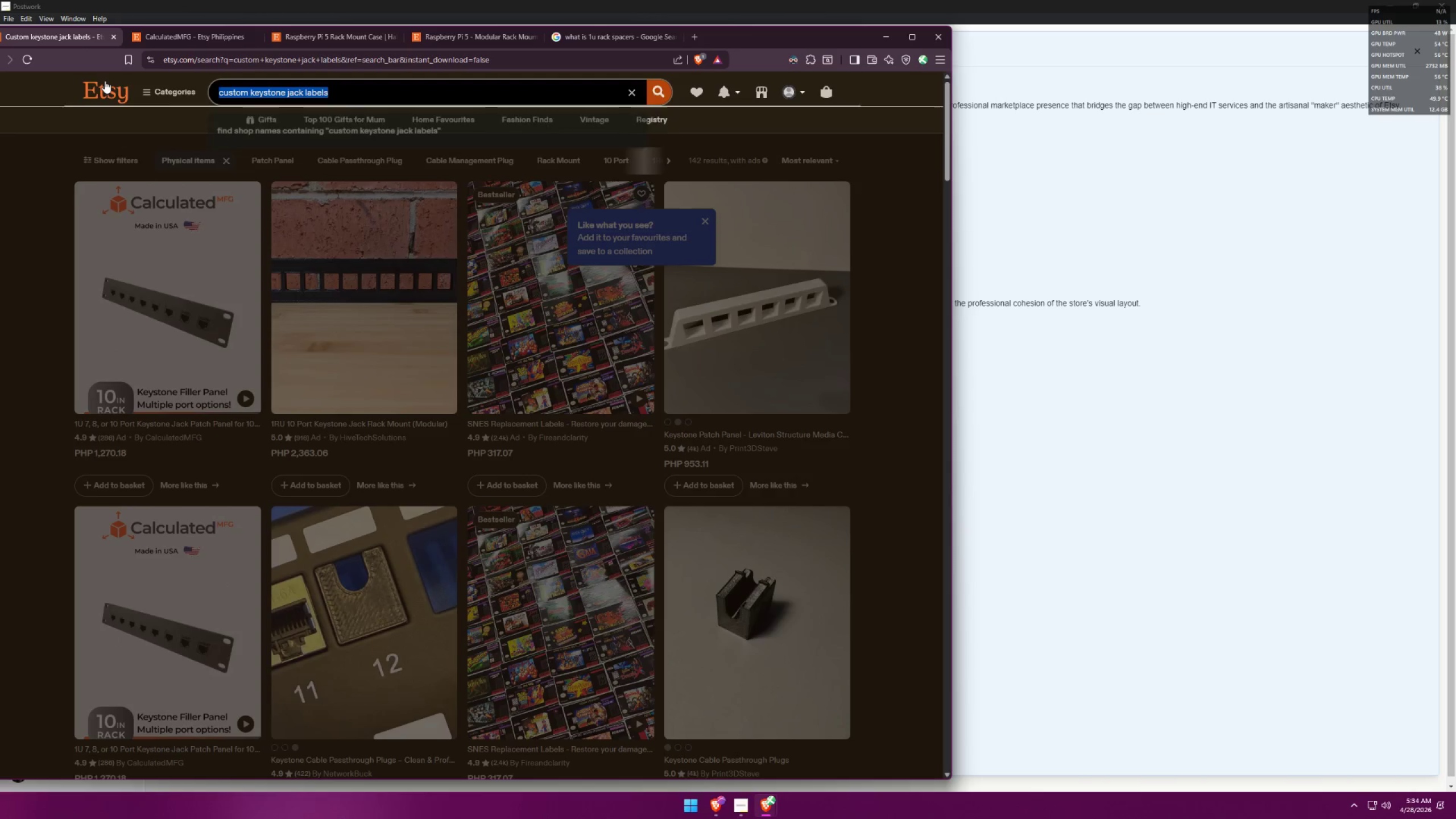 
type(3d printed cable management)
 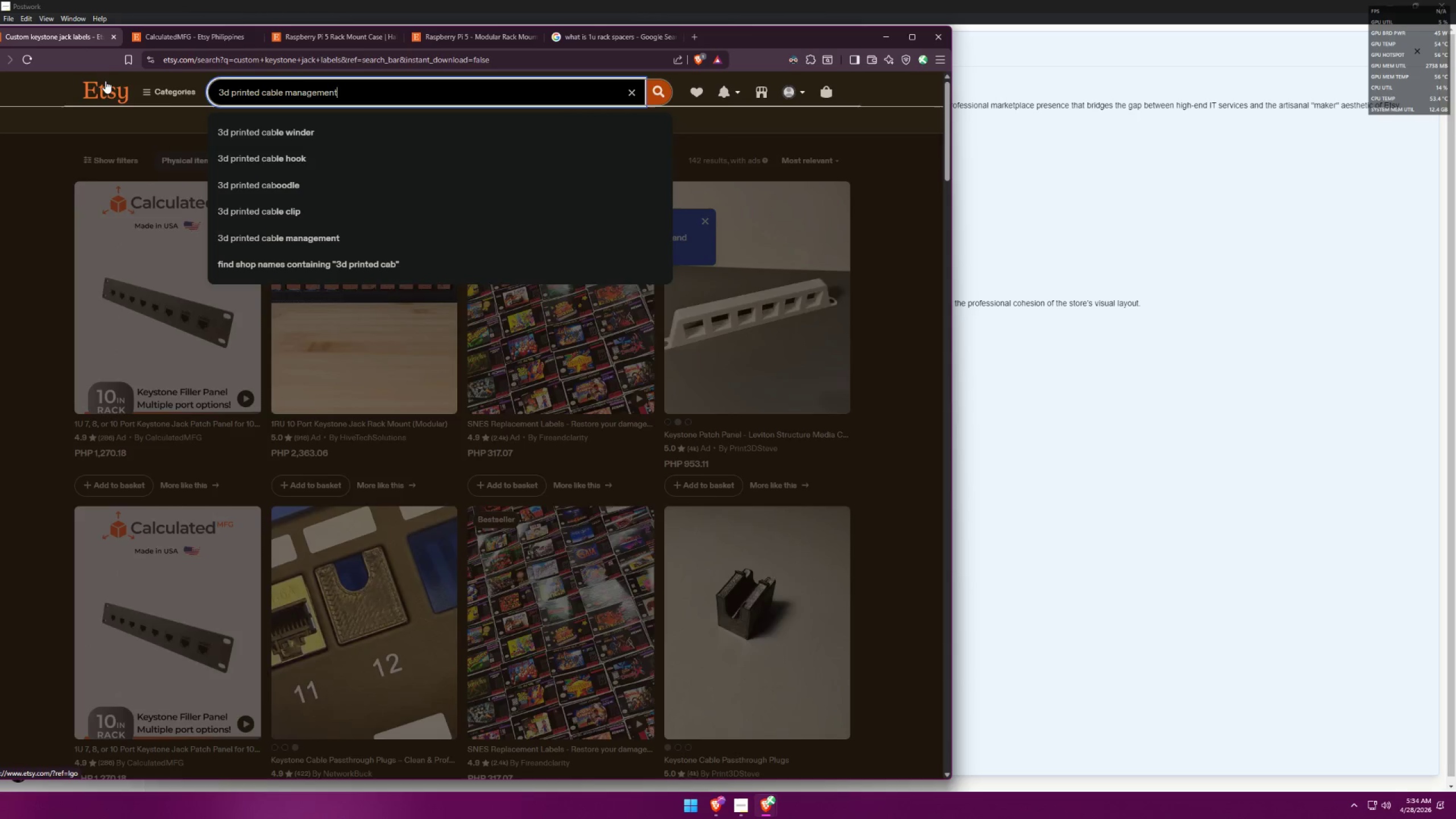 
key(Enter)
 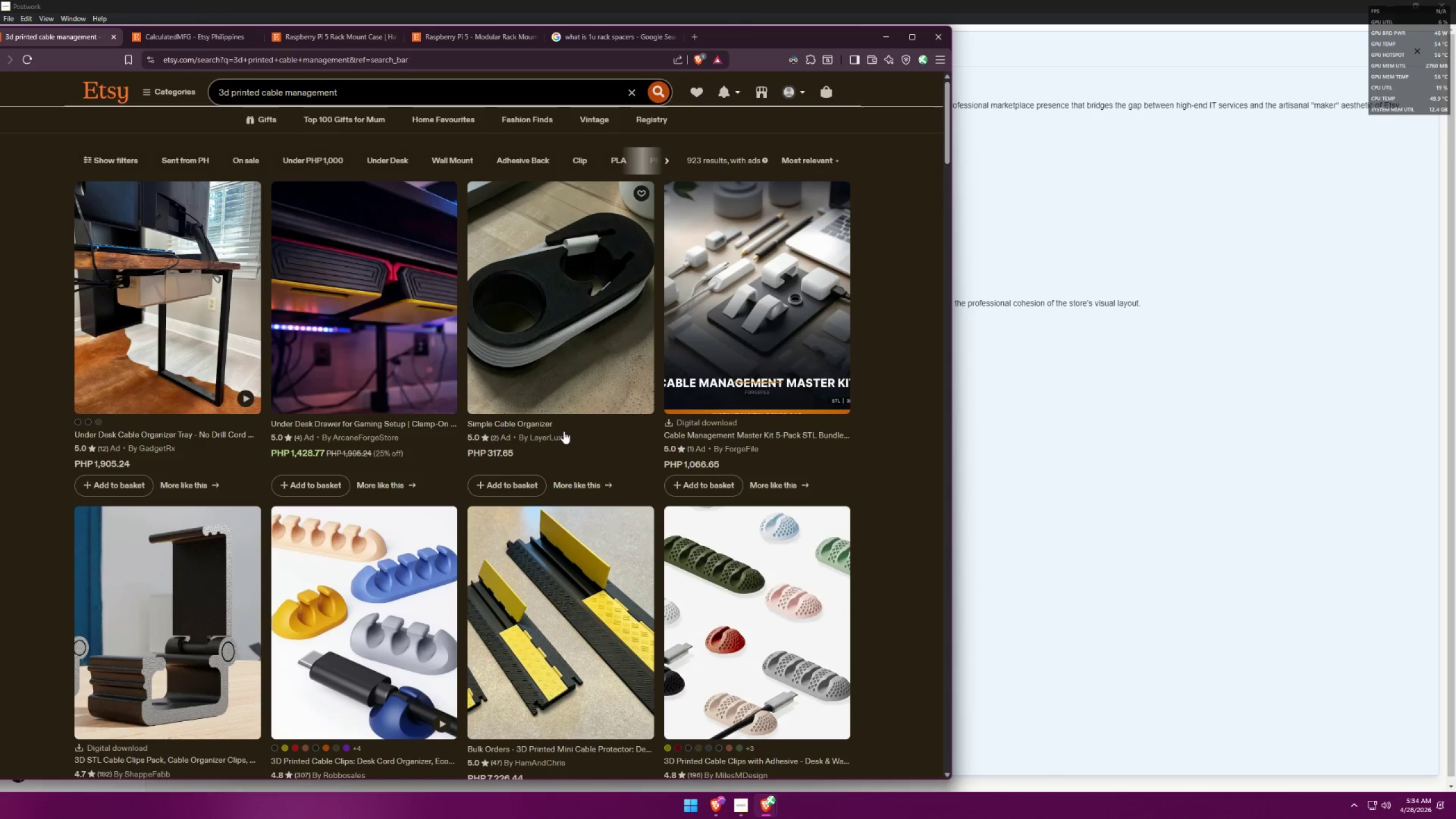 
wait(5.86)
 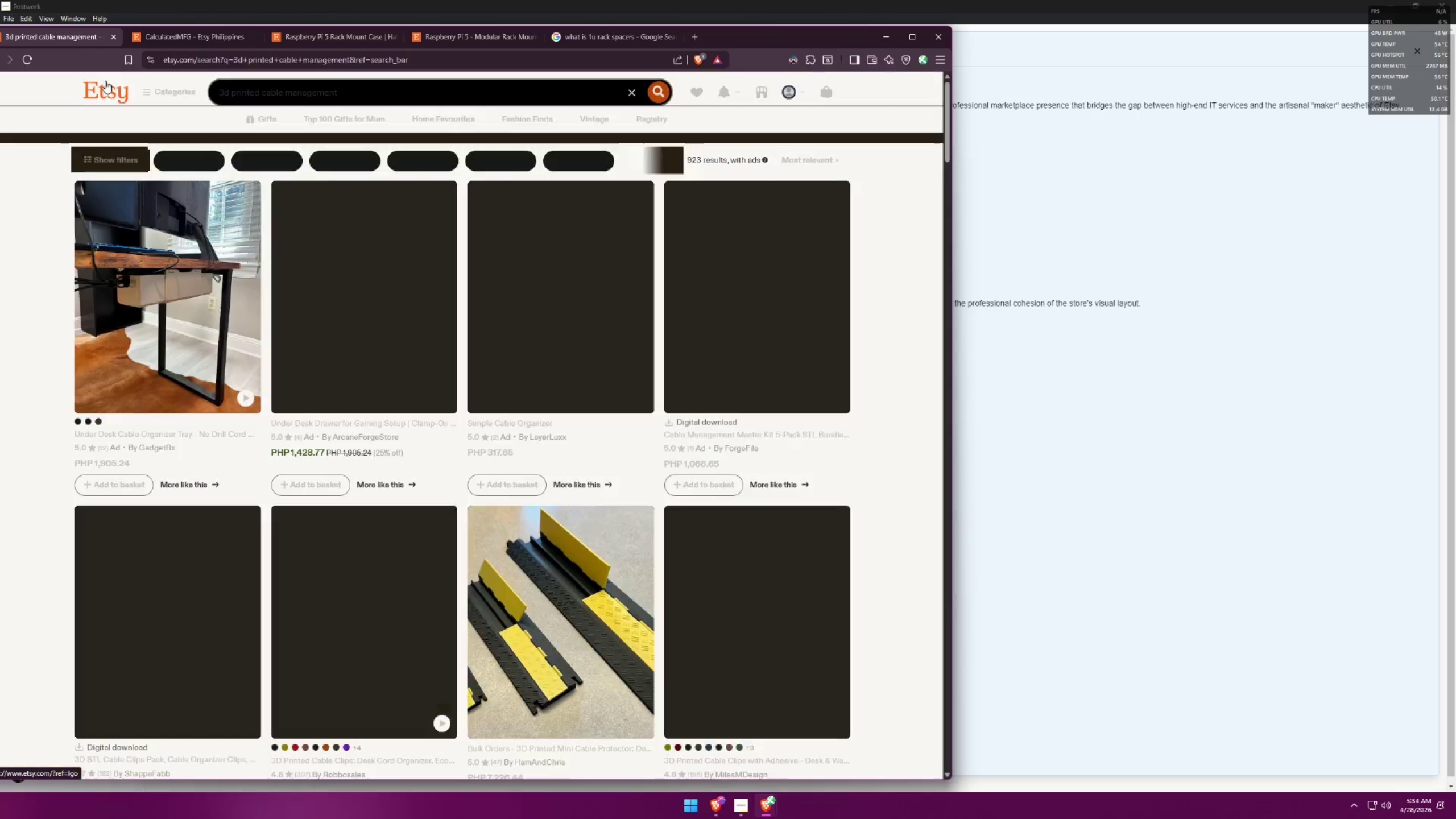 
scroll: coordinate [666, 494], scroll_direction: down, amount: 22.0
 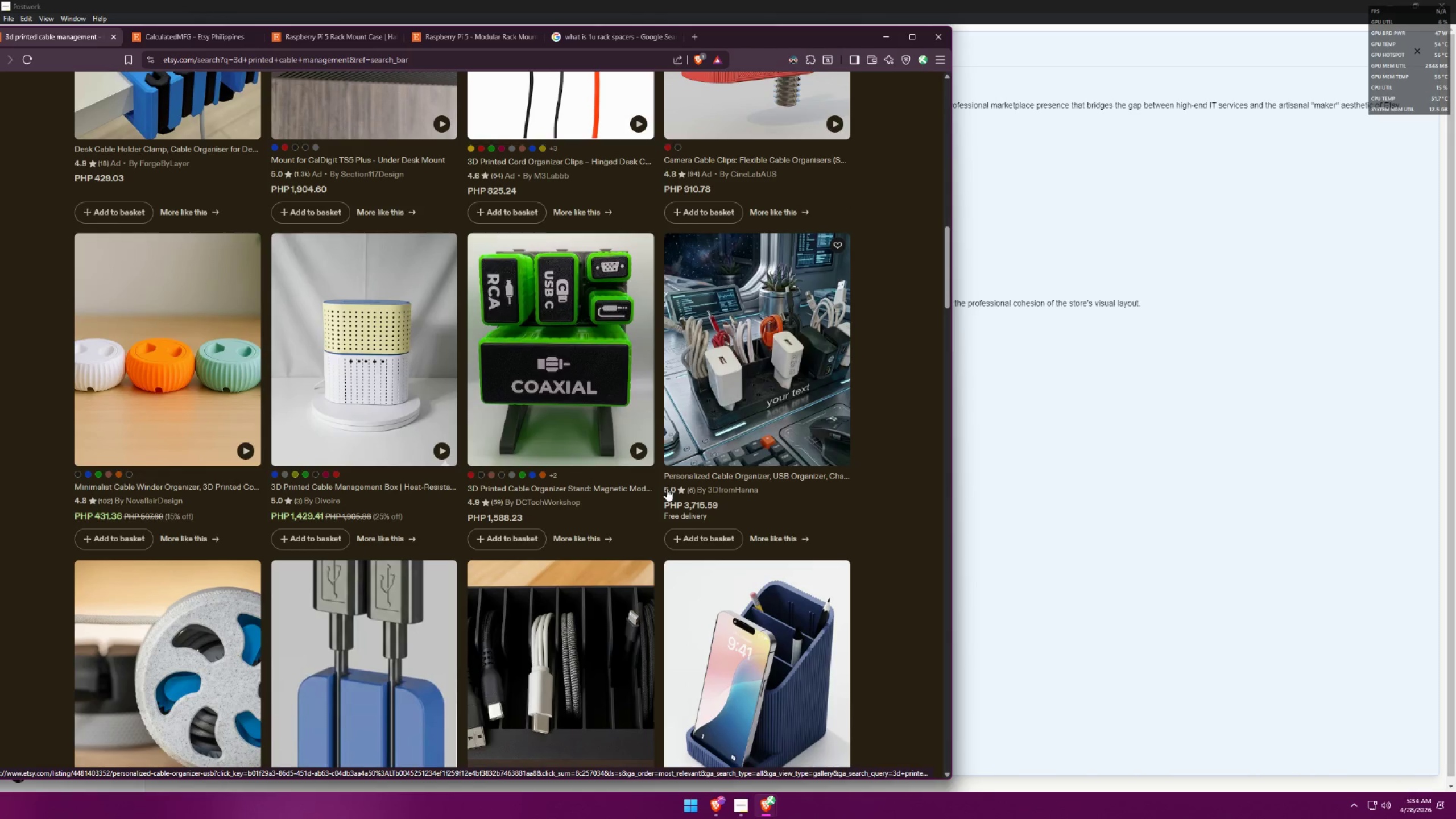 
scroll: coordinate [709, 478], scroll_direction: down, amount: 24.0
 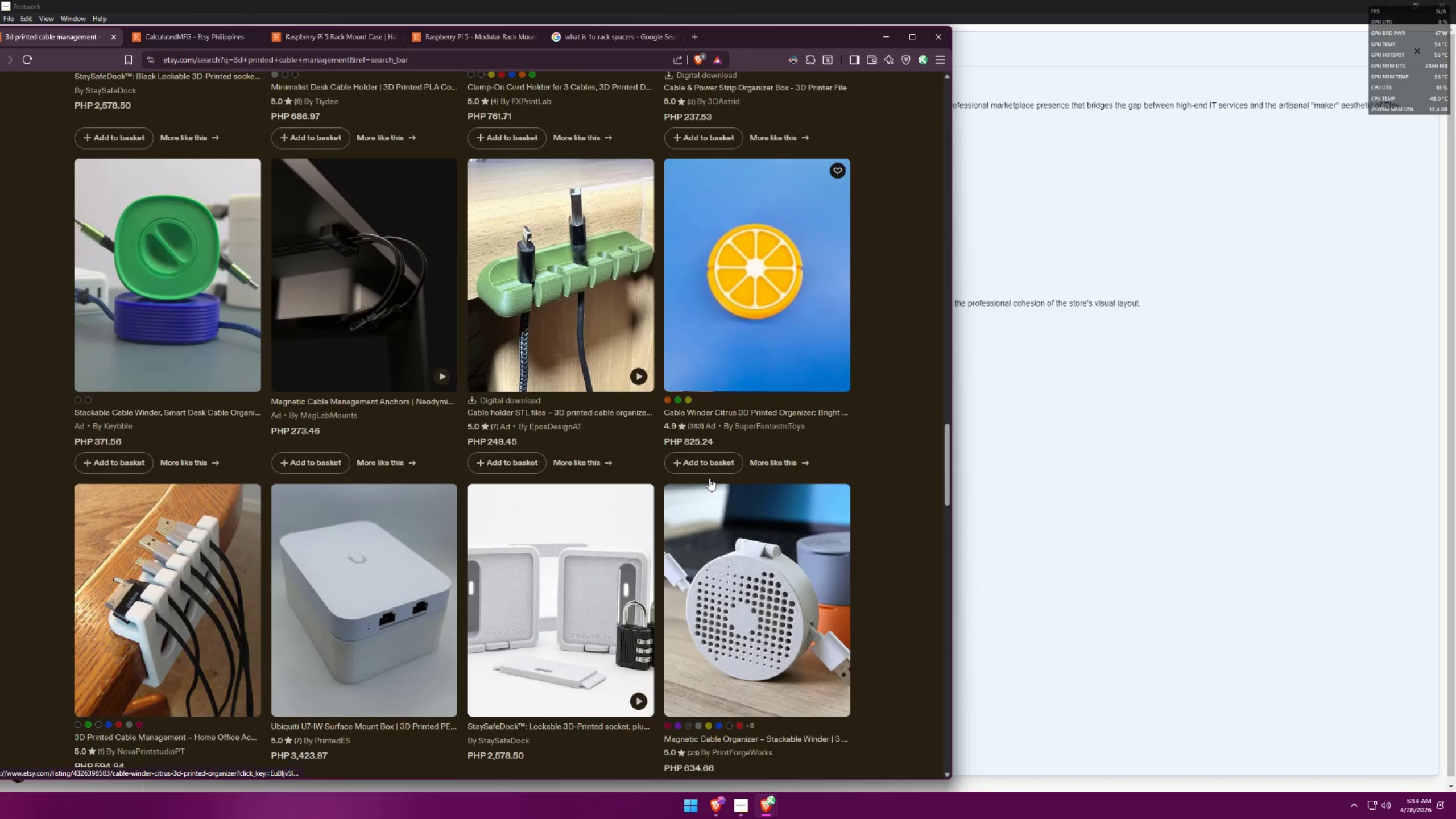 
scroll: coordinate [710, 477], scroll_direction: down, amount: 8.0
 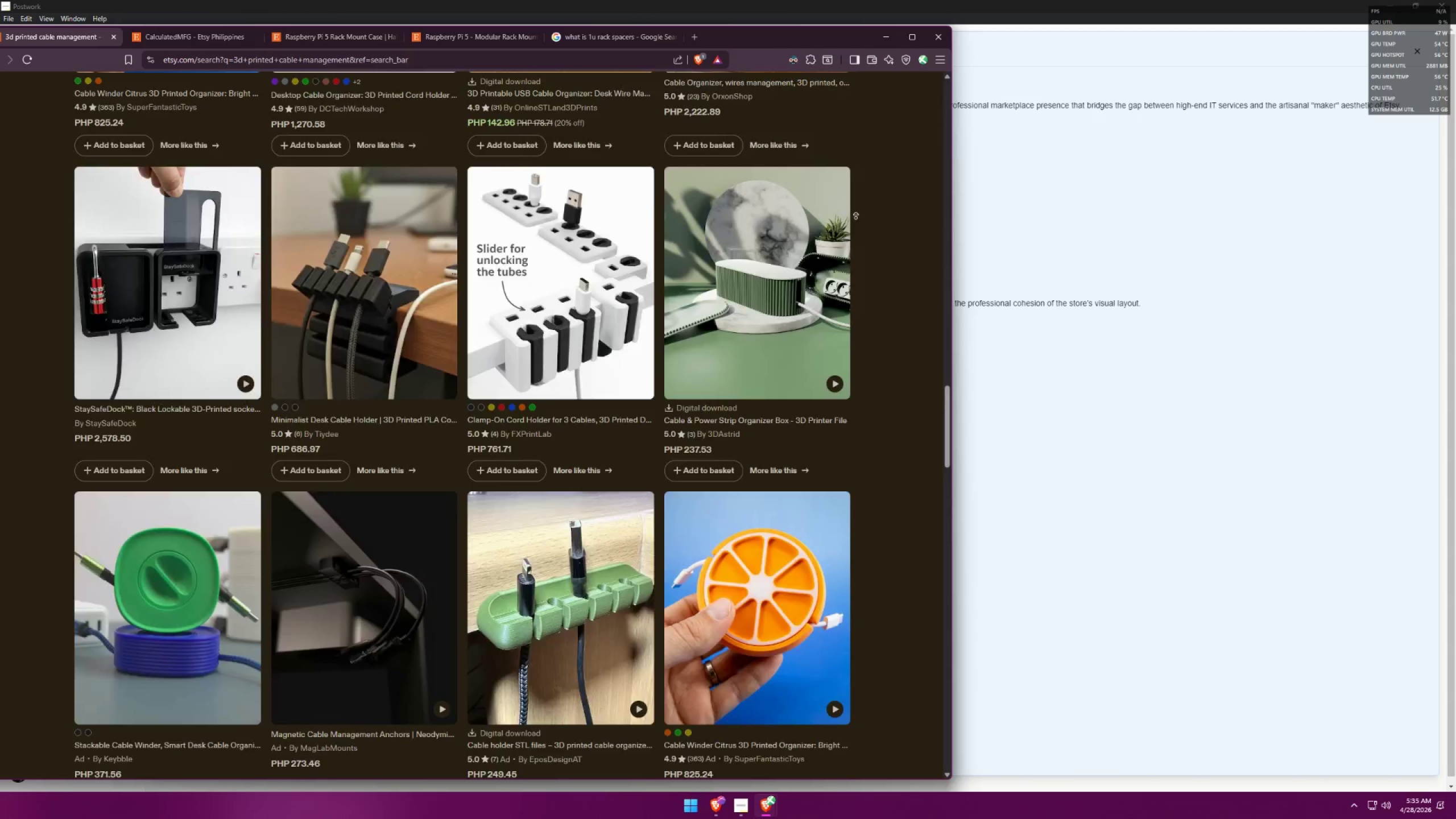 
left_click_drag(start_coordinate=[394, 85], to_coordinate=[205, 93])
 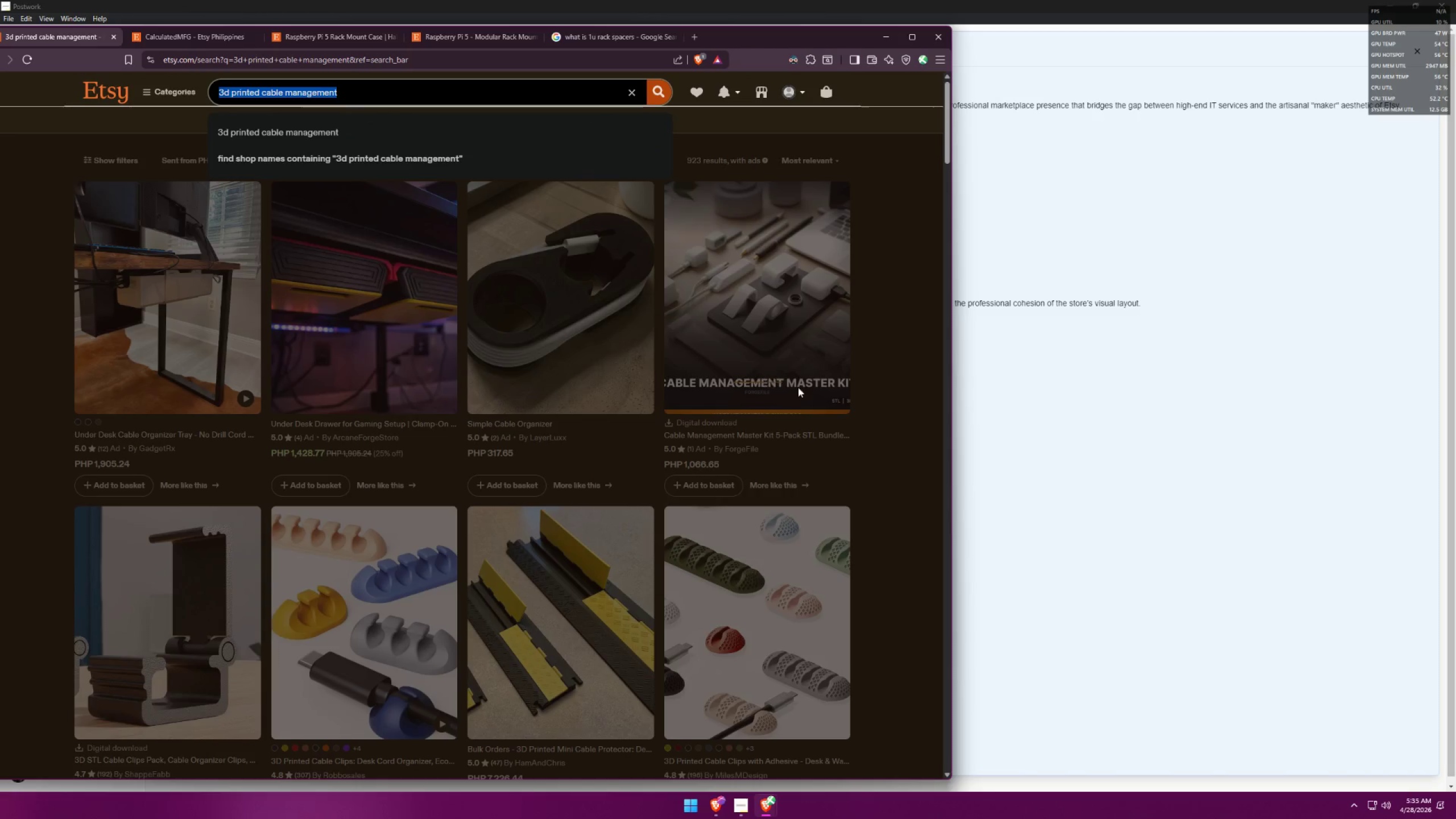 
left_click([887, 362])
 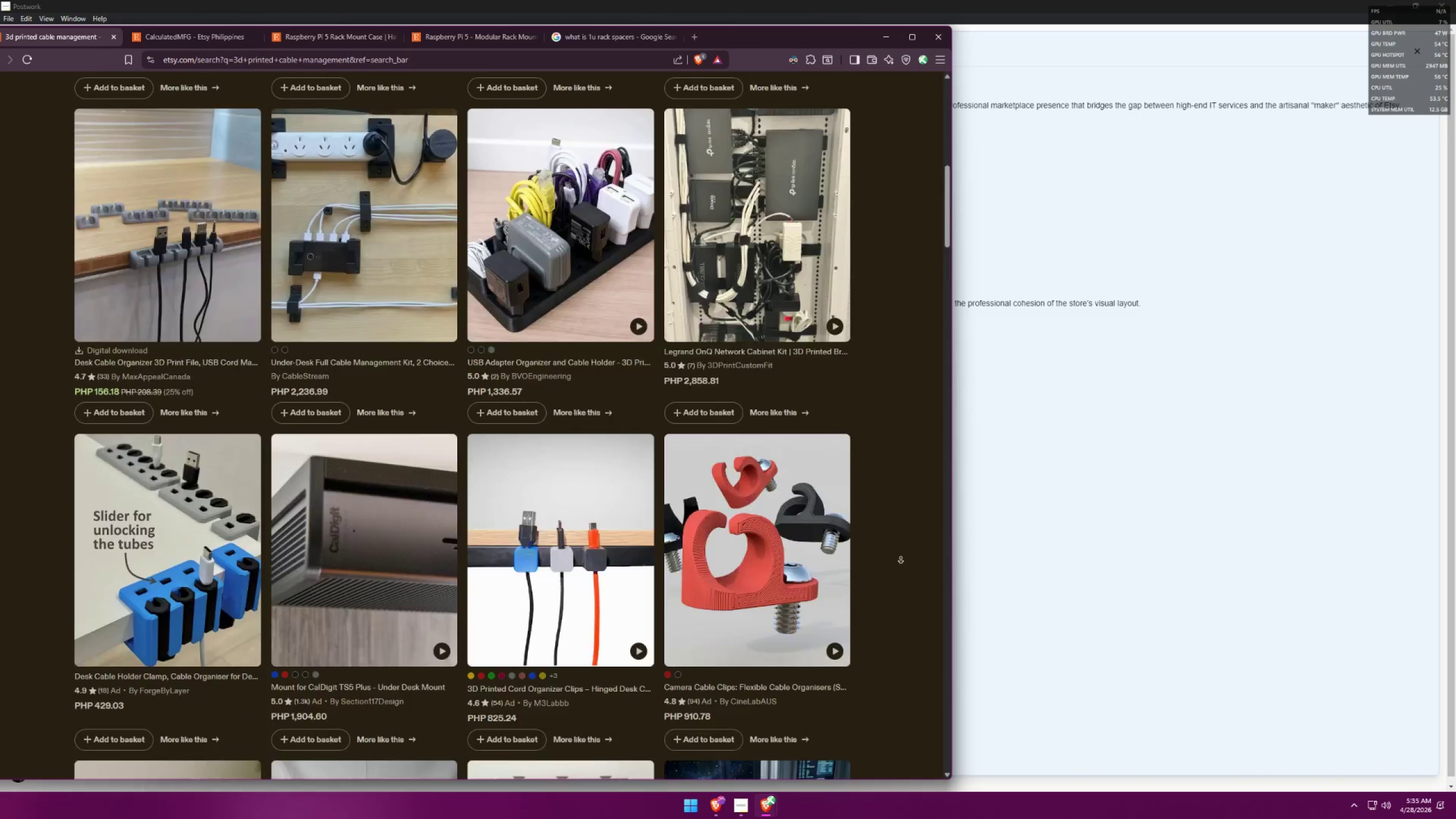 
scroll: coordinate [833, 537], scroll_direction: down, amount: 51.0
 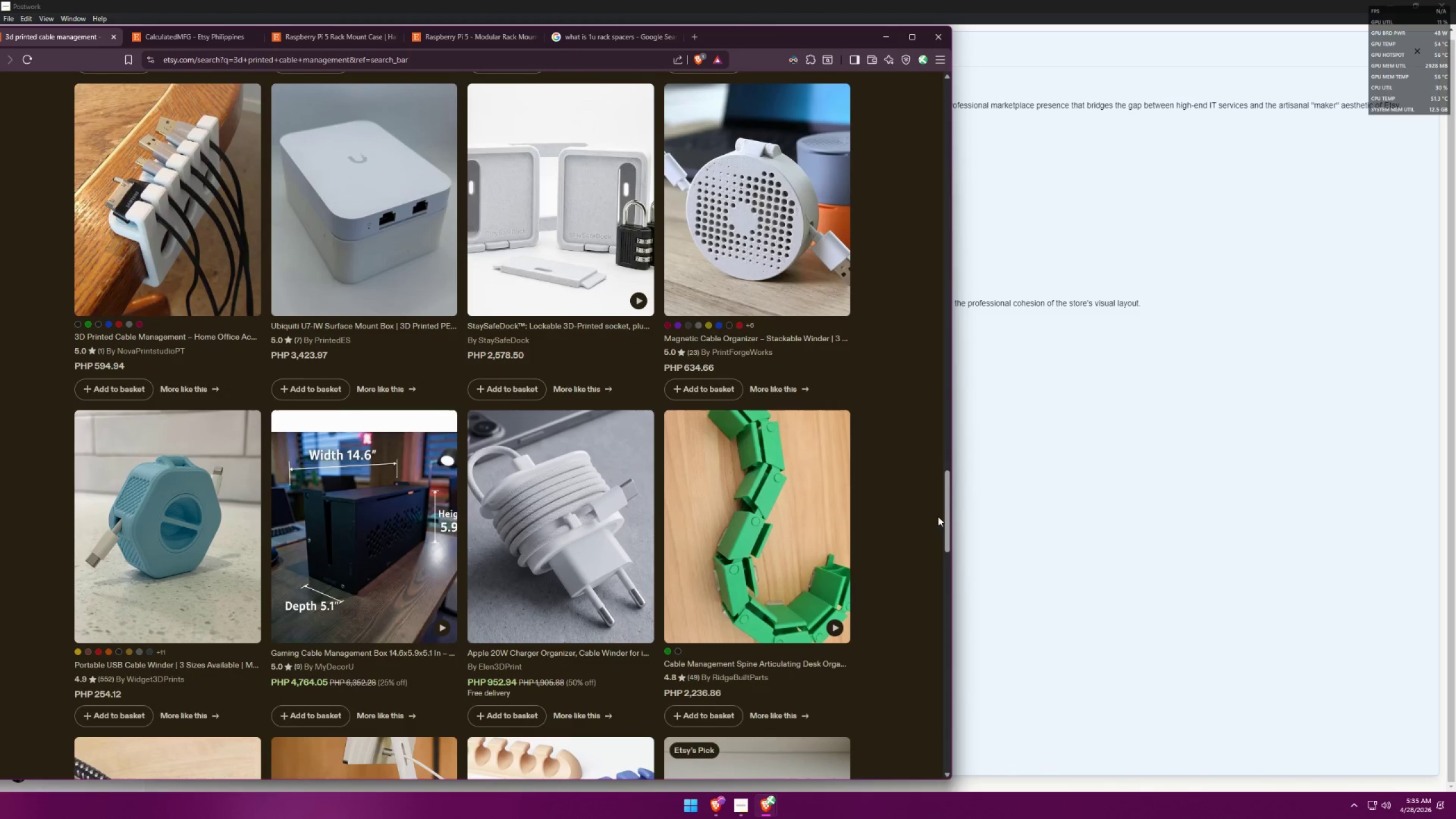 
left_click_drag(start_coordinate=[948, 512], to_coordinate=[937, 700])
 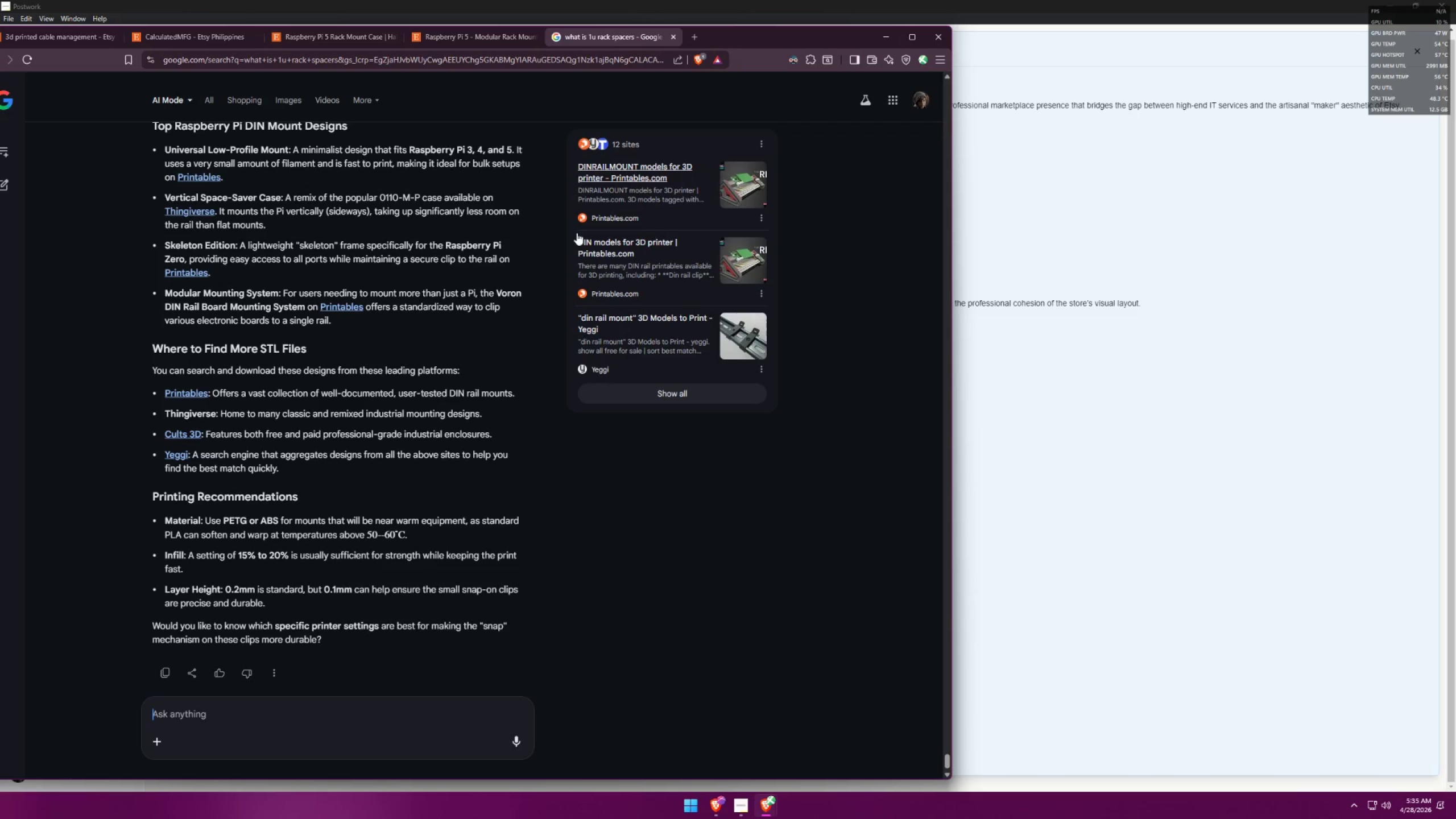 
type(what else can u sell in this niche)
 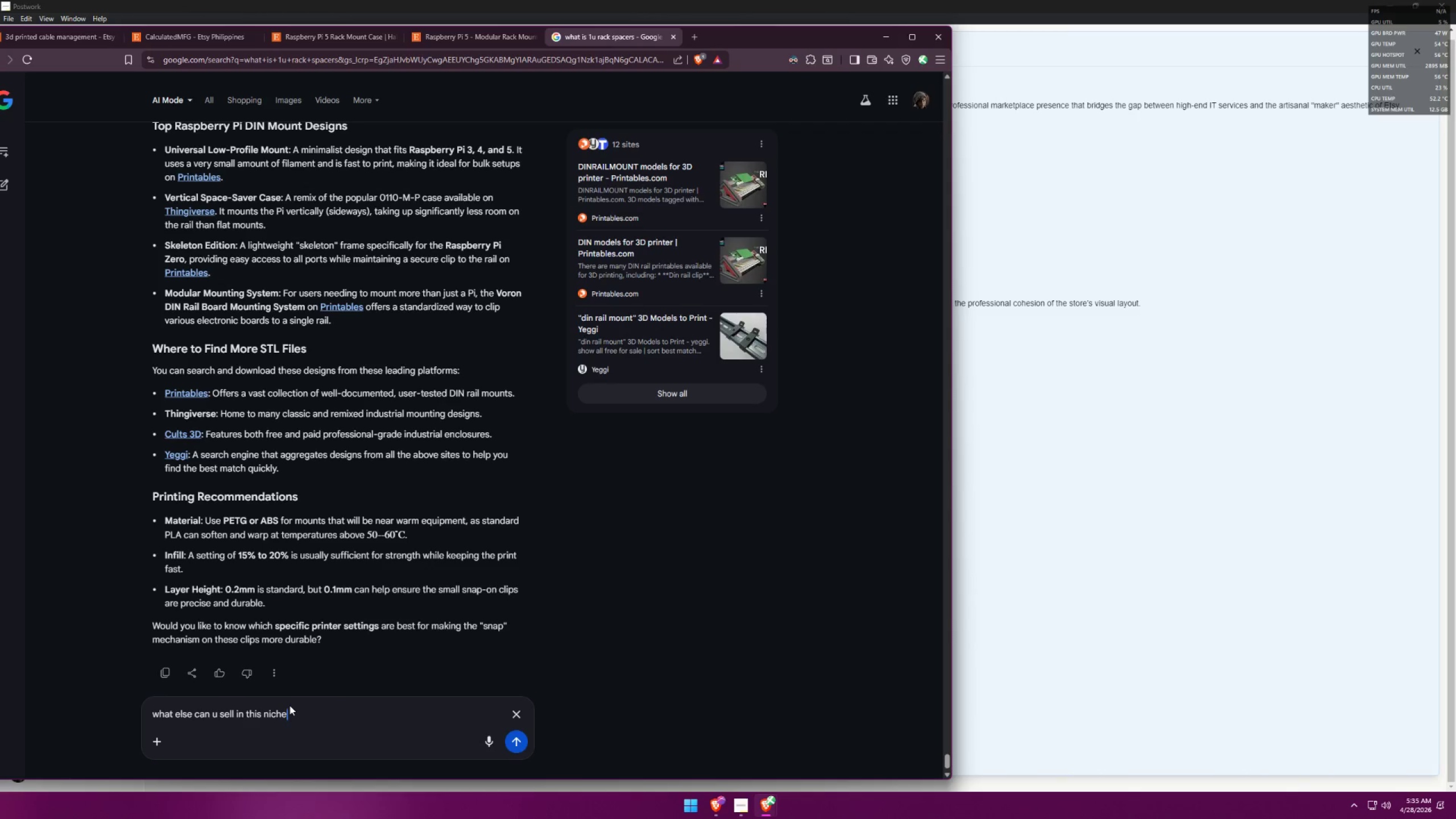 
key(Enter)
 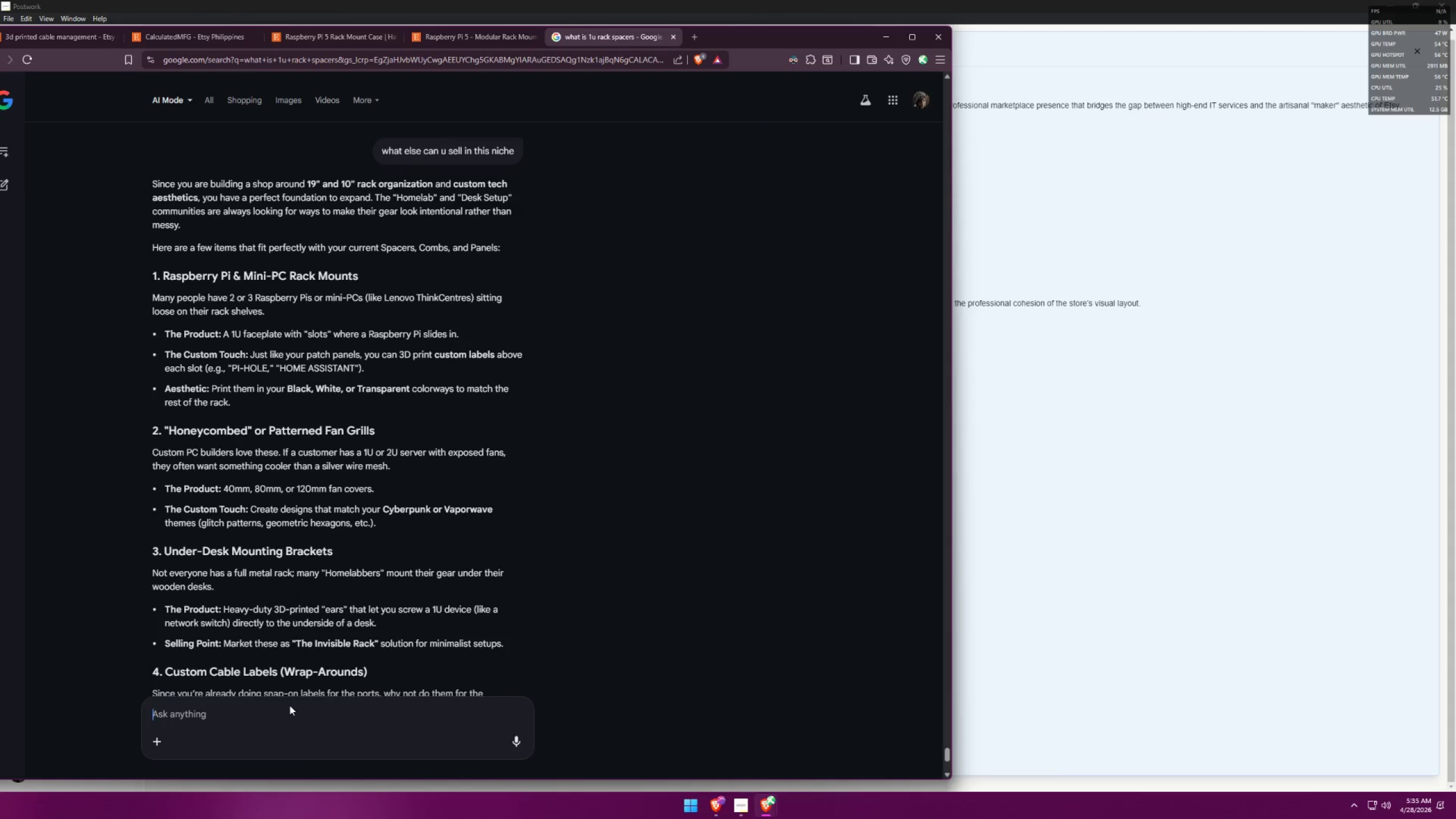 
wait(10.03)
 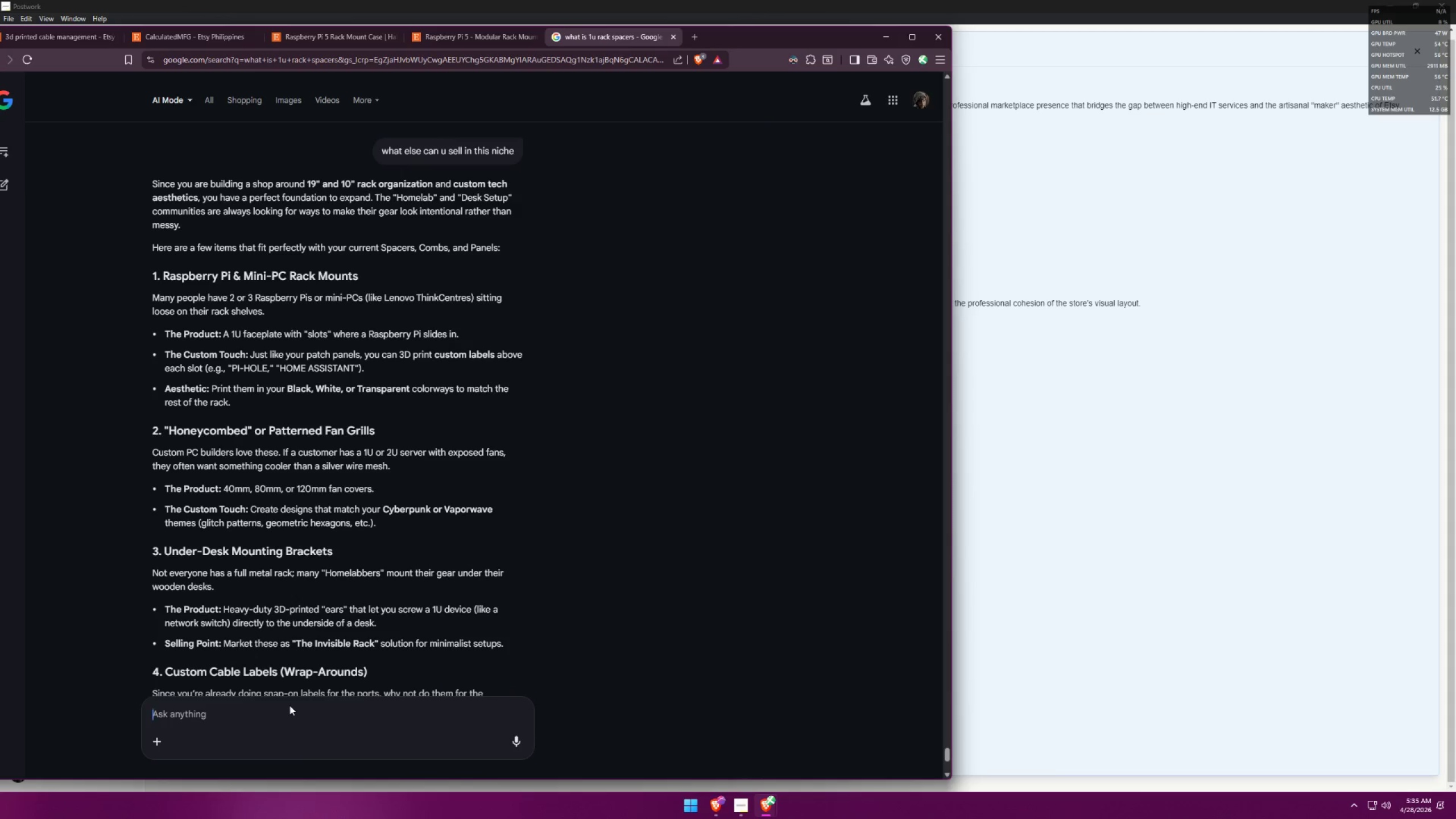 
scroll: coordinate [514, 526], scroll_direction: down, amount: 6.0
 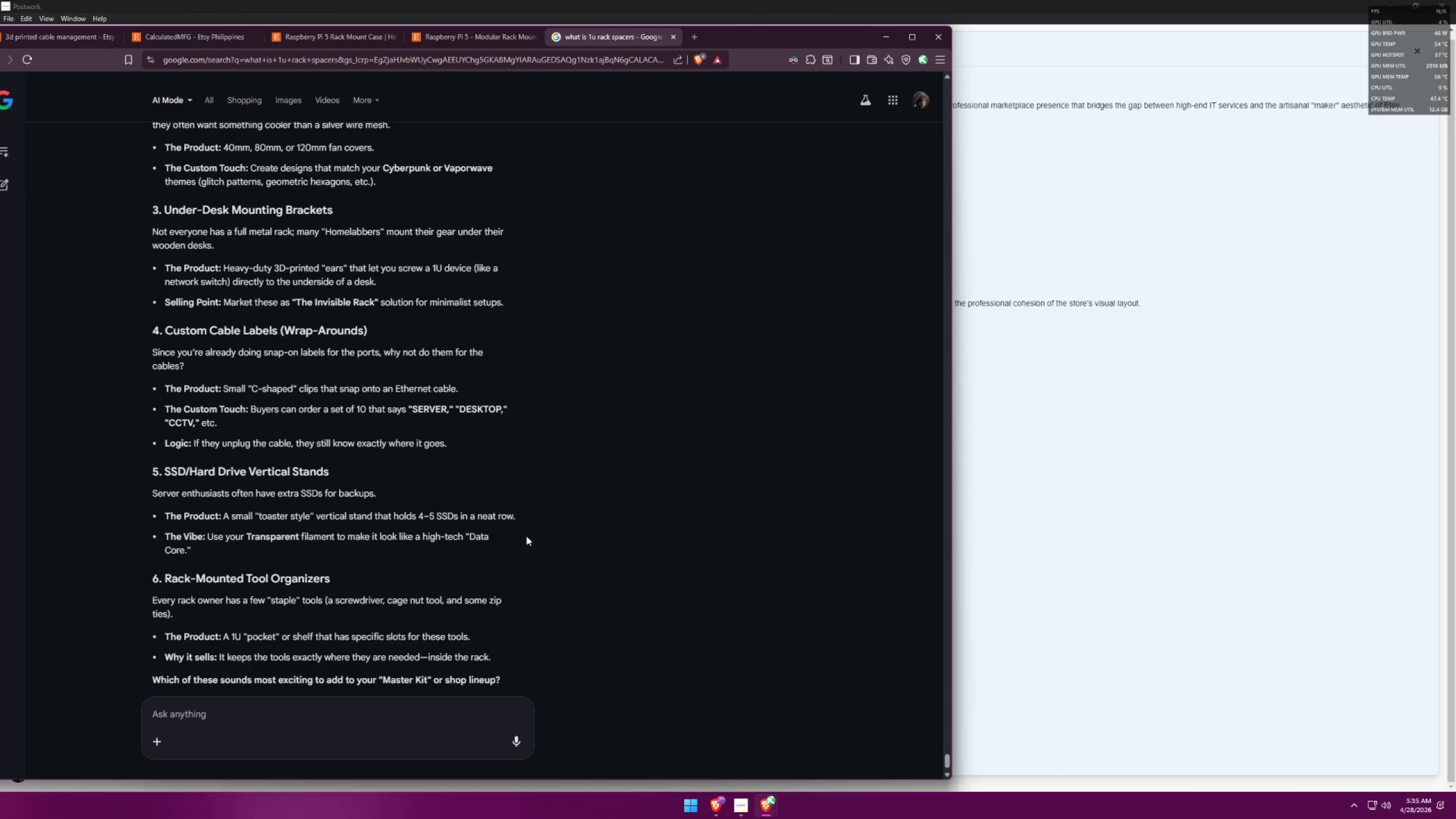 
wait(6.75)
 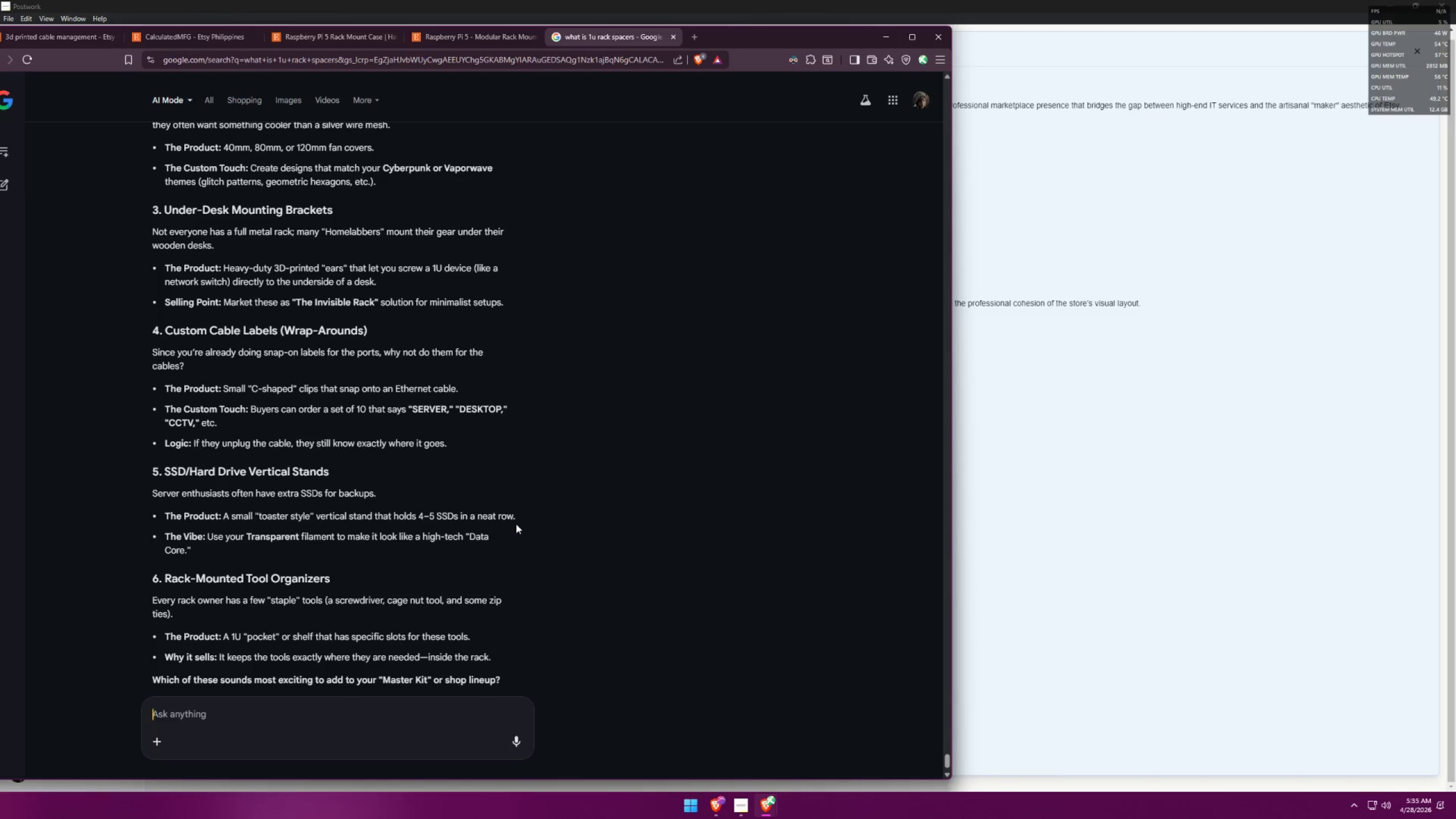 
scroll: coordinate [526, 536], scroll_direction: down, amount: 2.0
 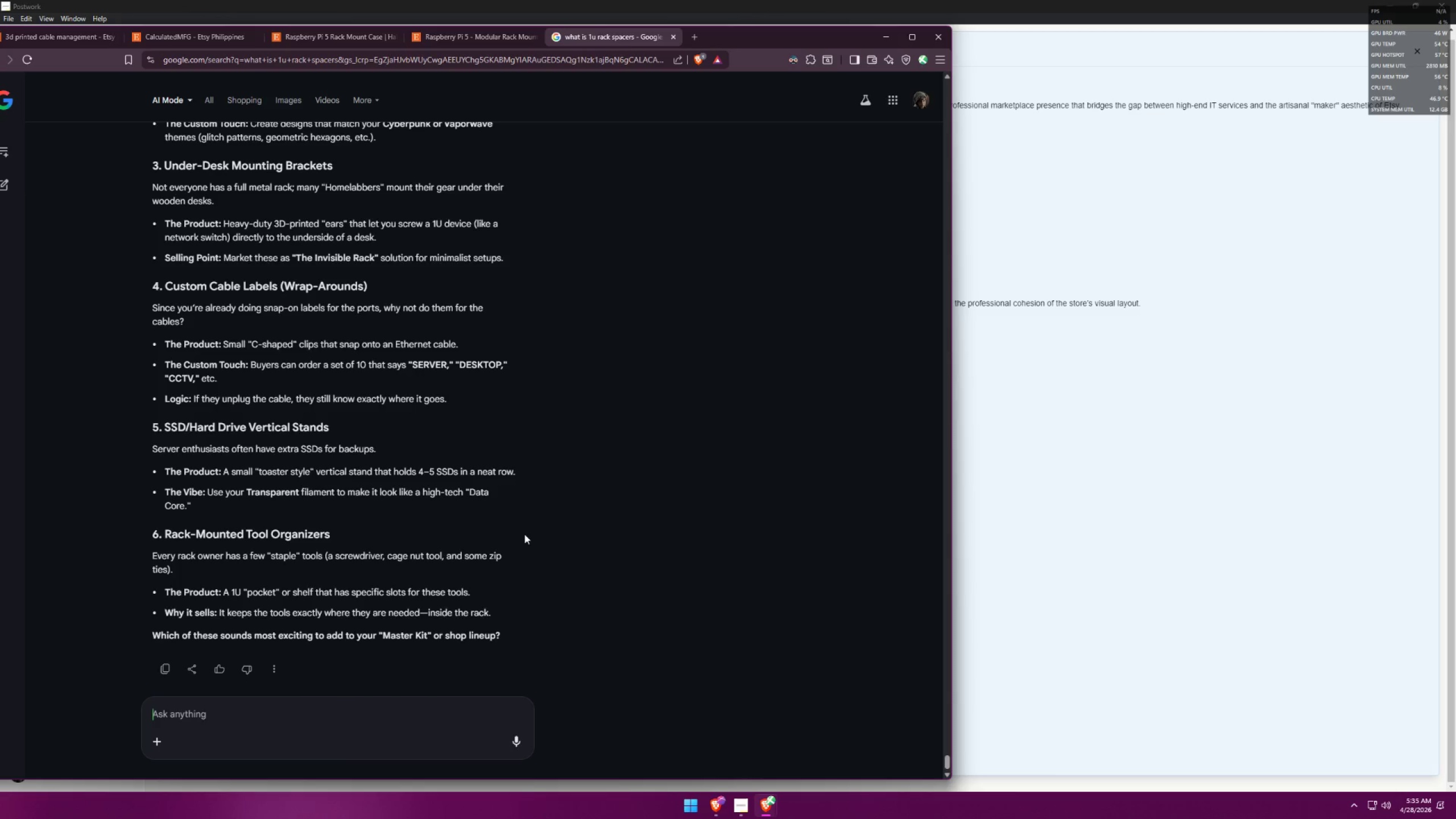 
scroll: coordinate [491, 526], scroll_direction: up, amount: 2.0
 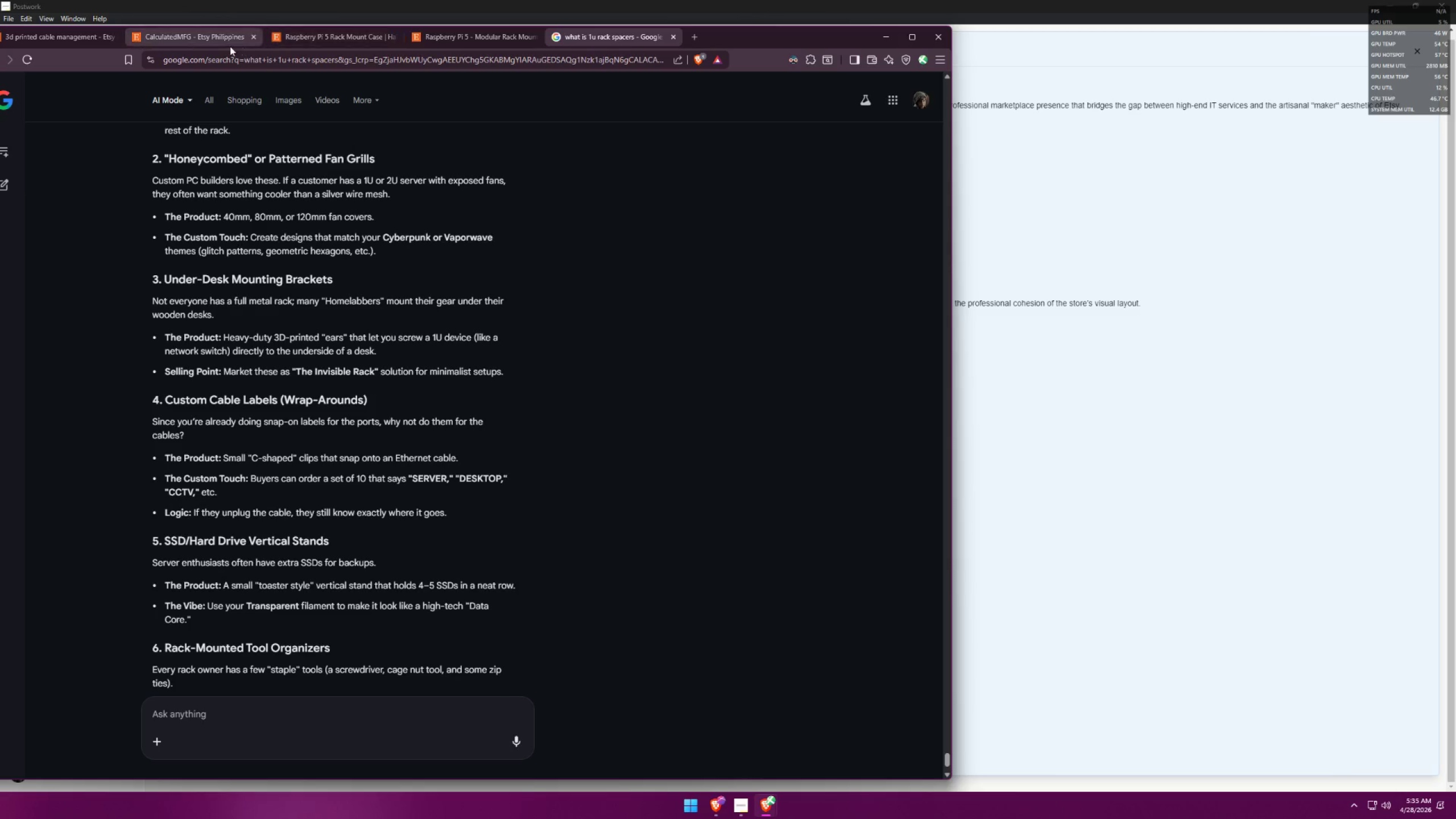 
left_click([446, 39])
 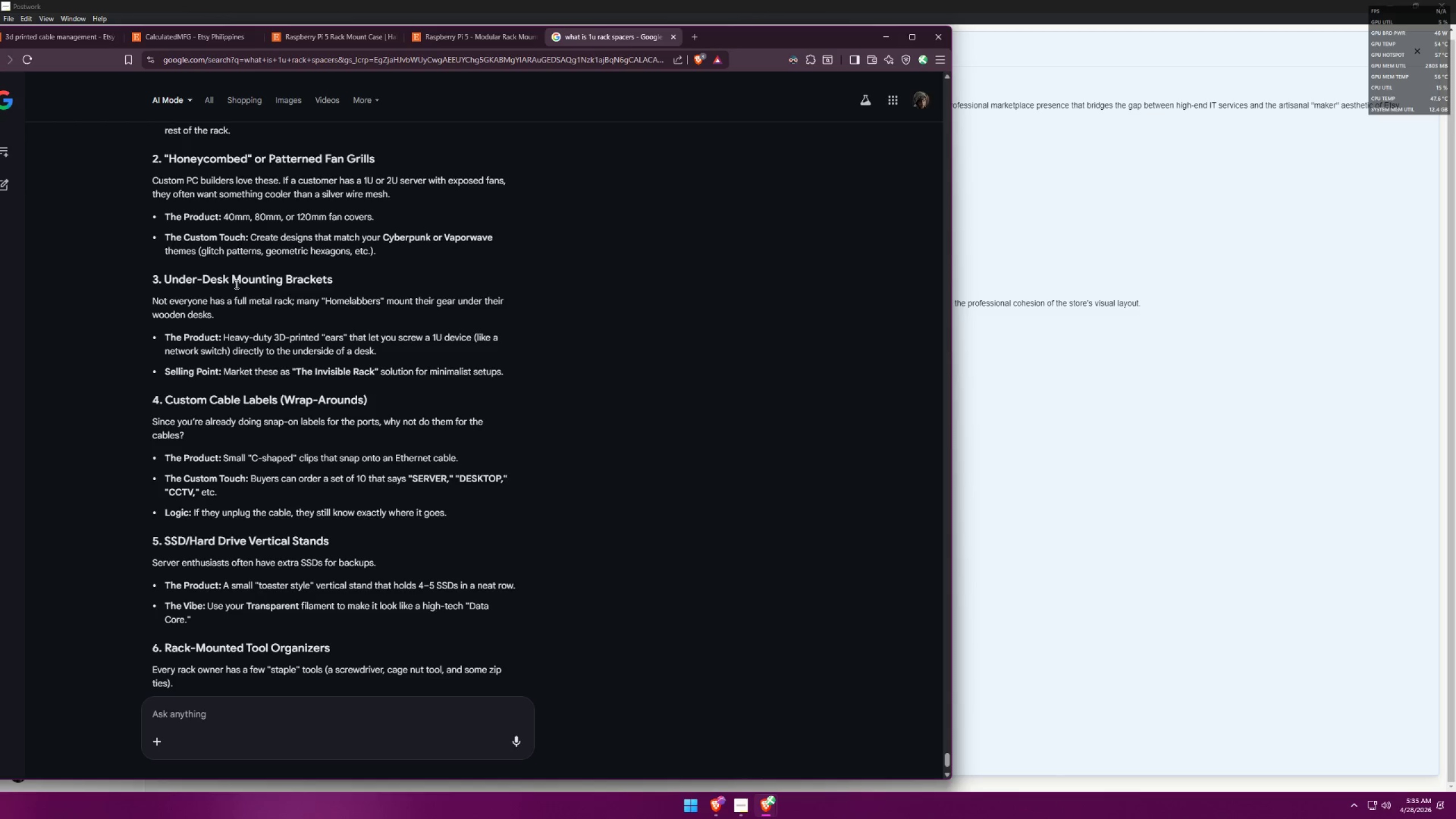 
wait(18.31)
 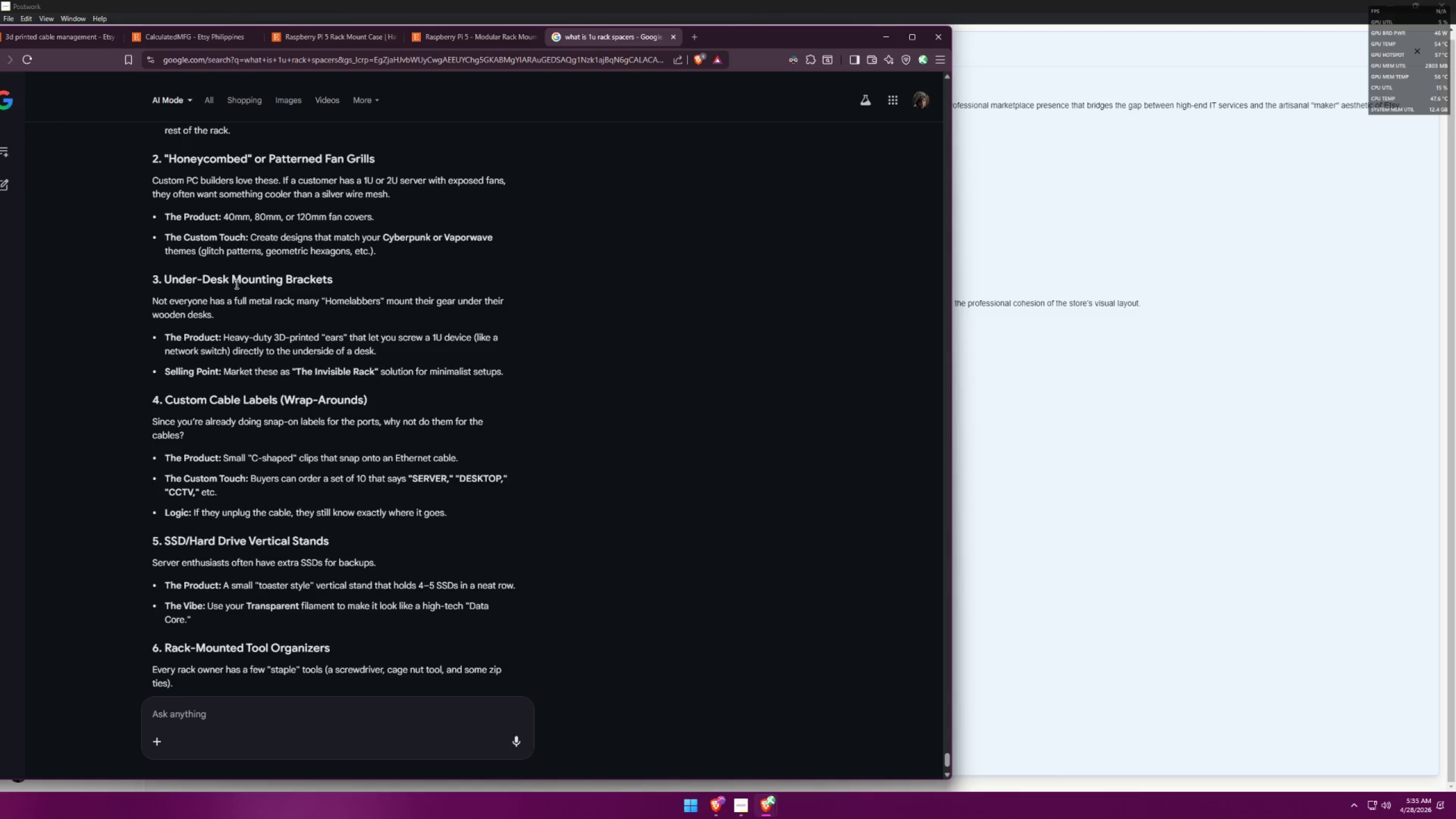 
left_click([206, 39])
 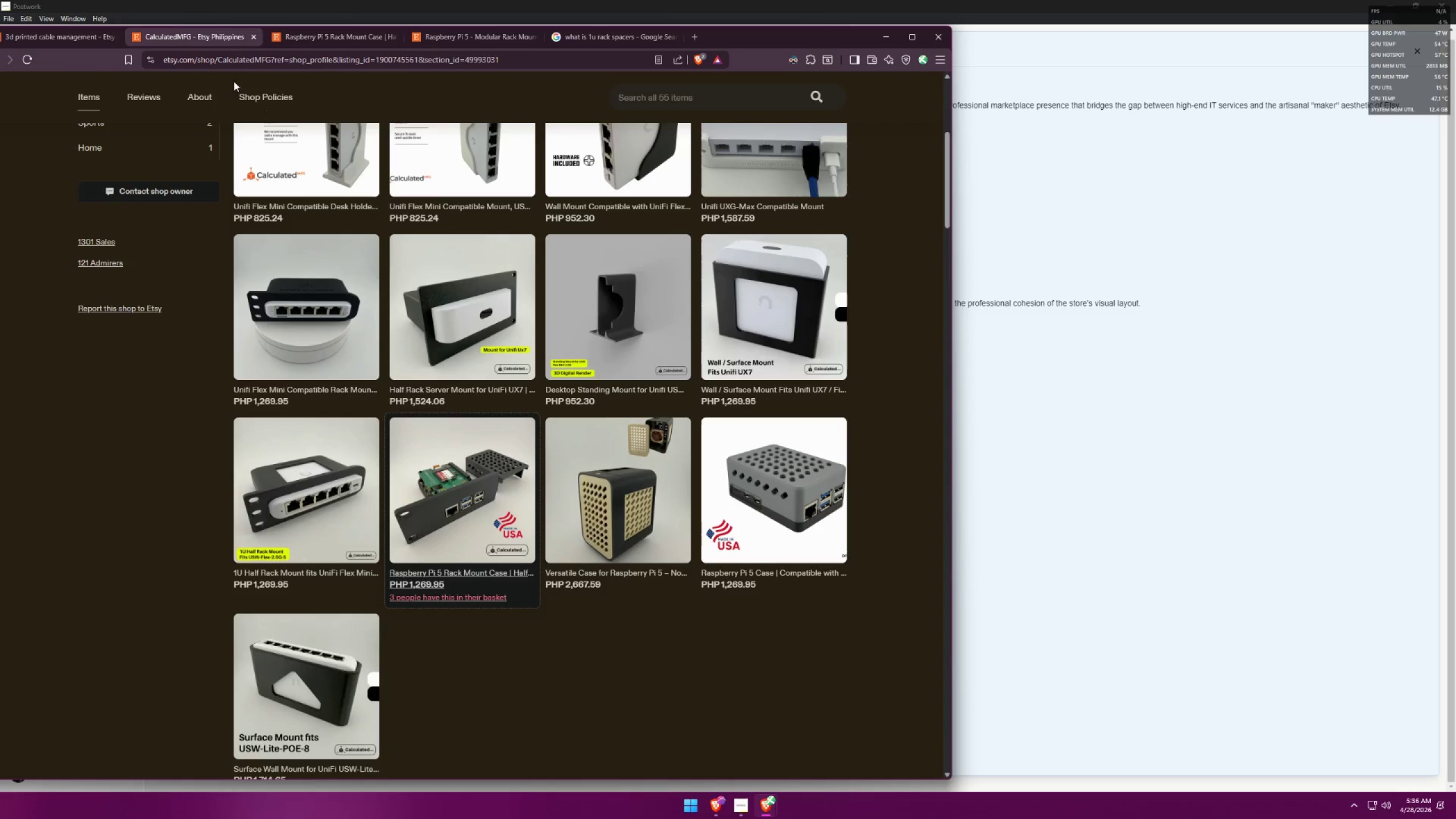 
left_click([28, 42])
 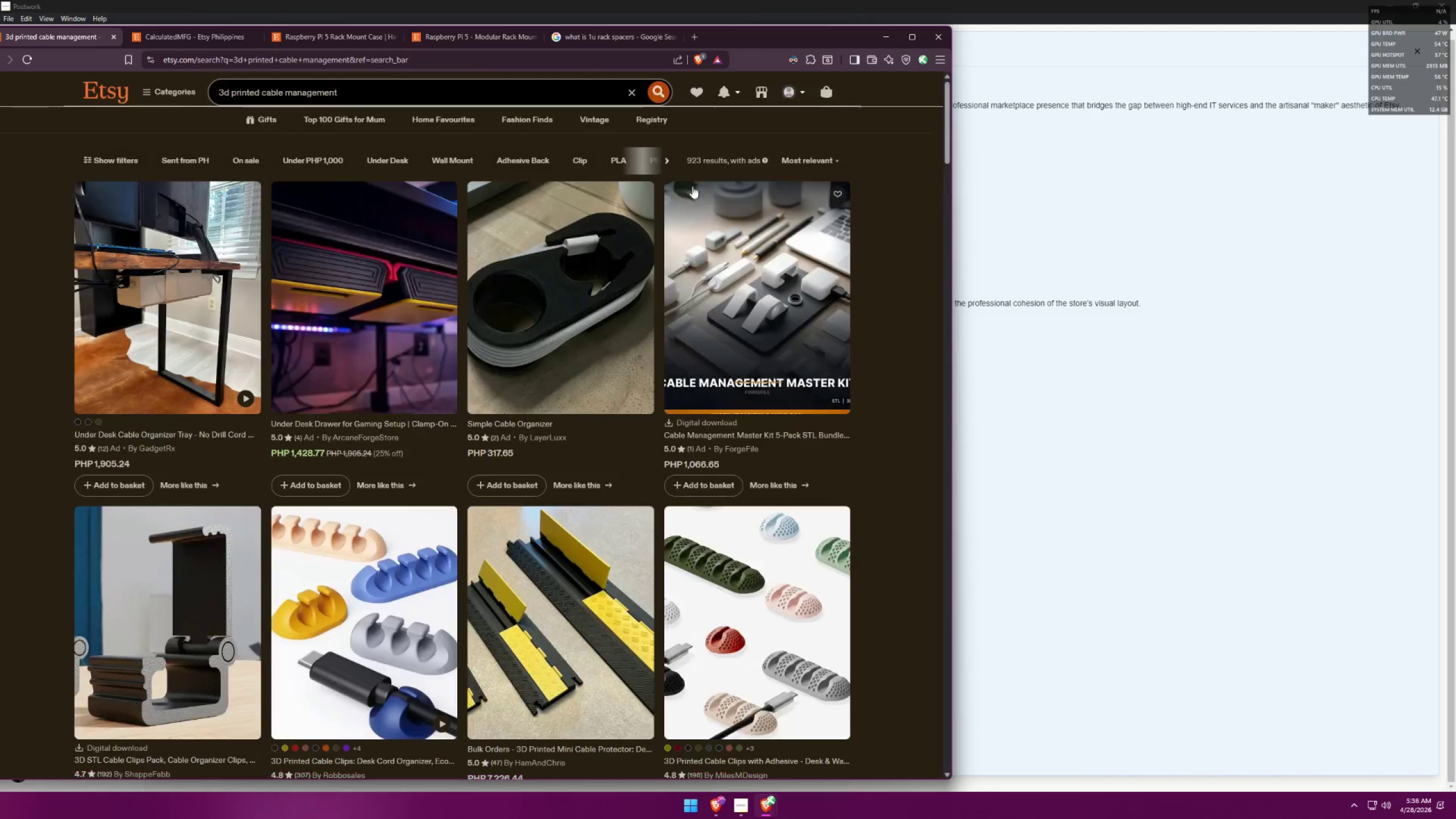 
left_click_drag(start_coordinate=[375, 89], to_coordinate=[63, 64])
 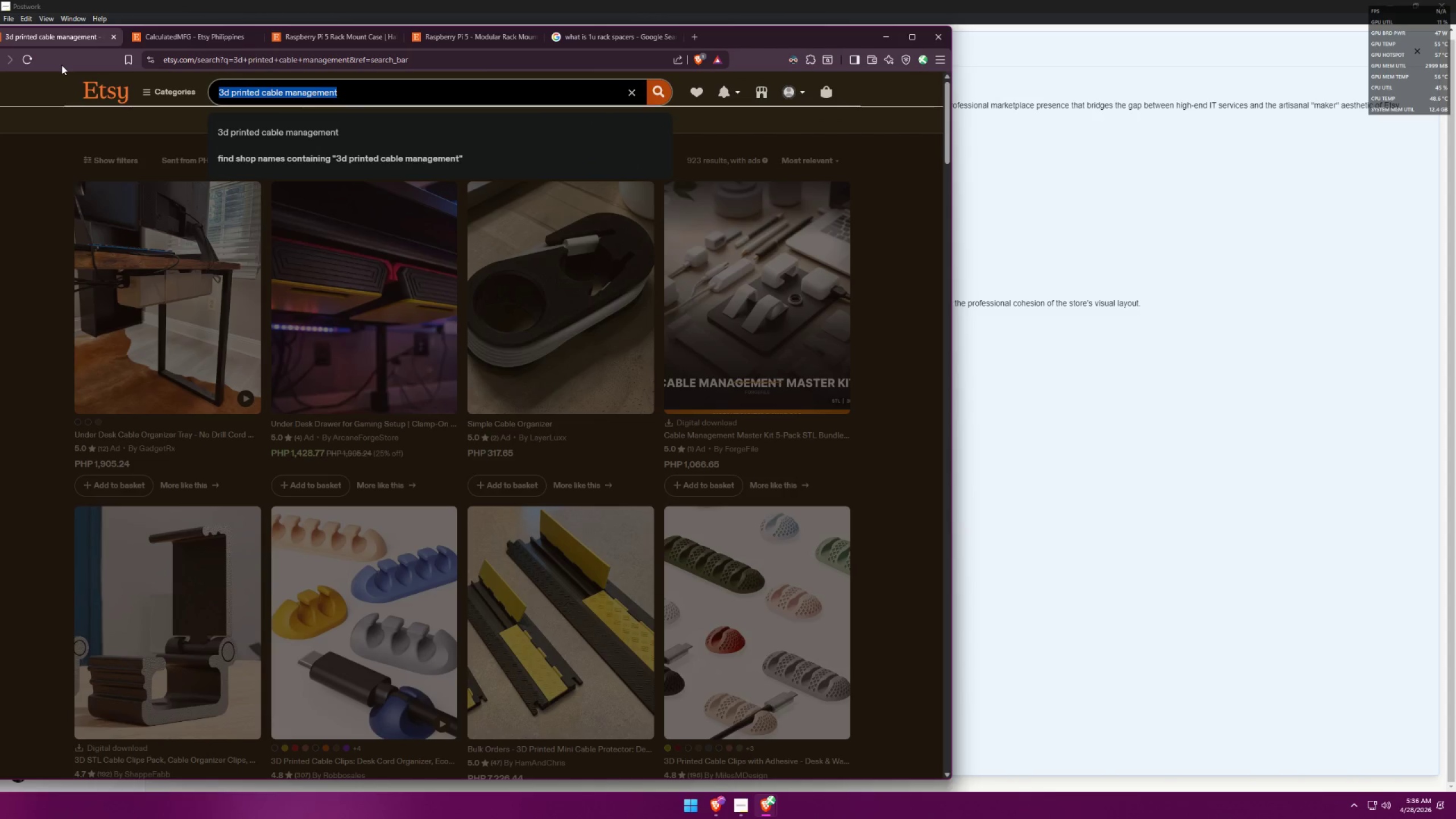 
type(underdesk )
 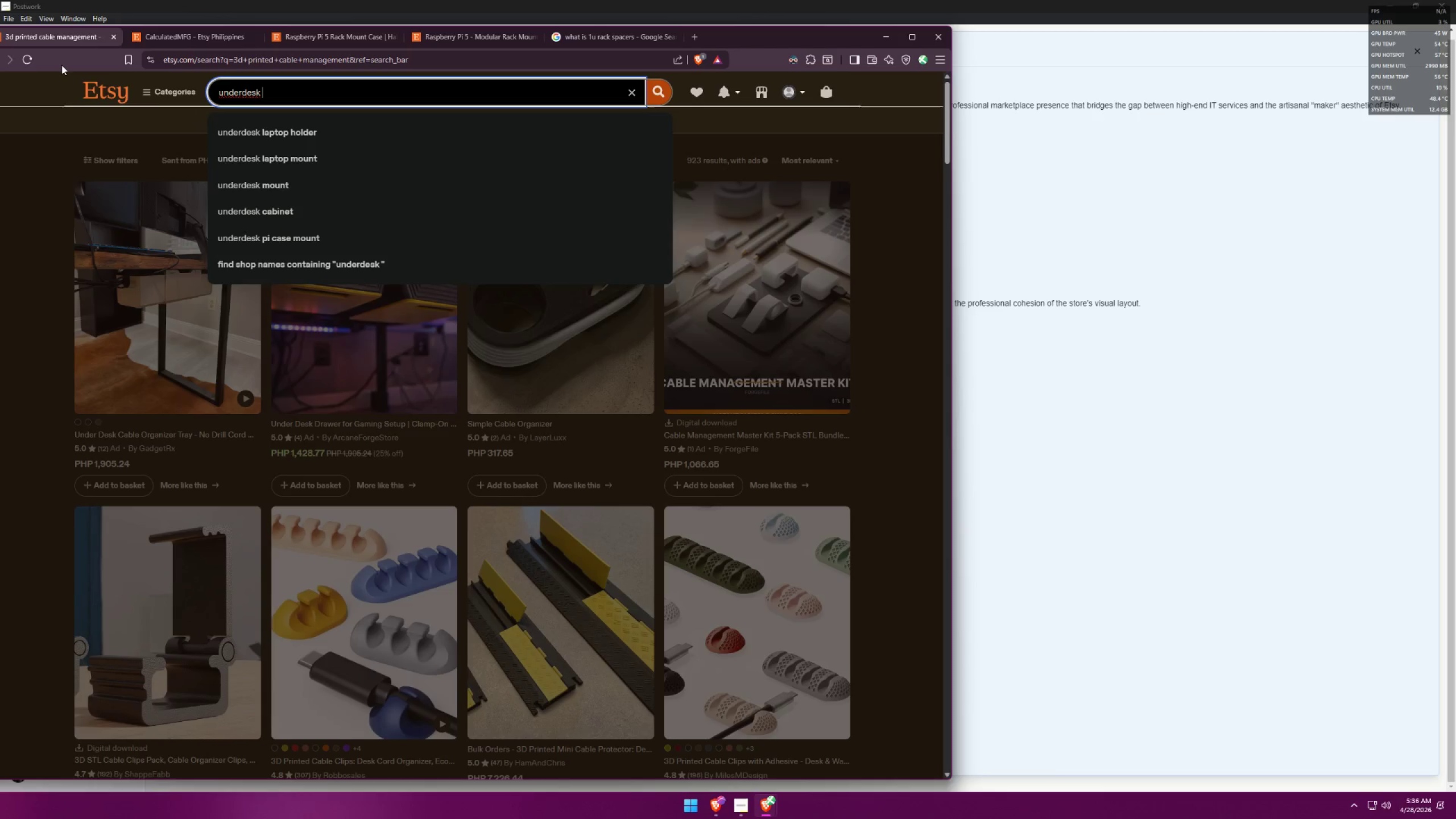 
type(hooks)
 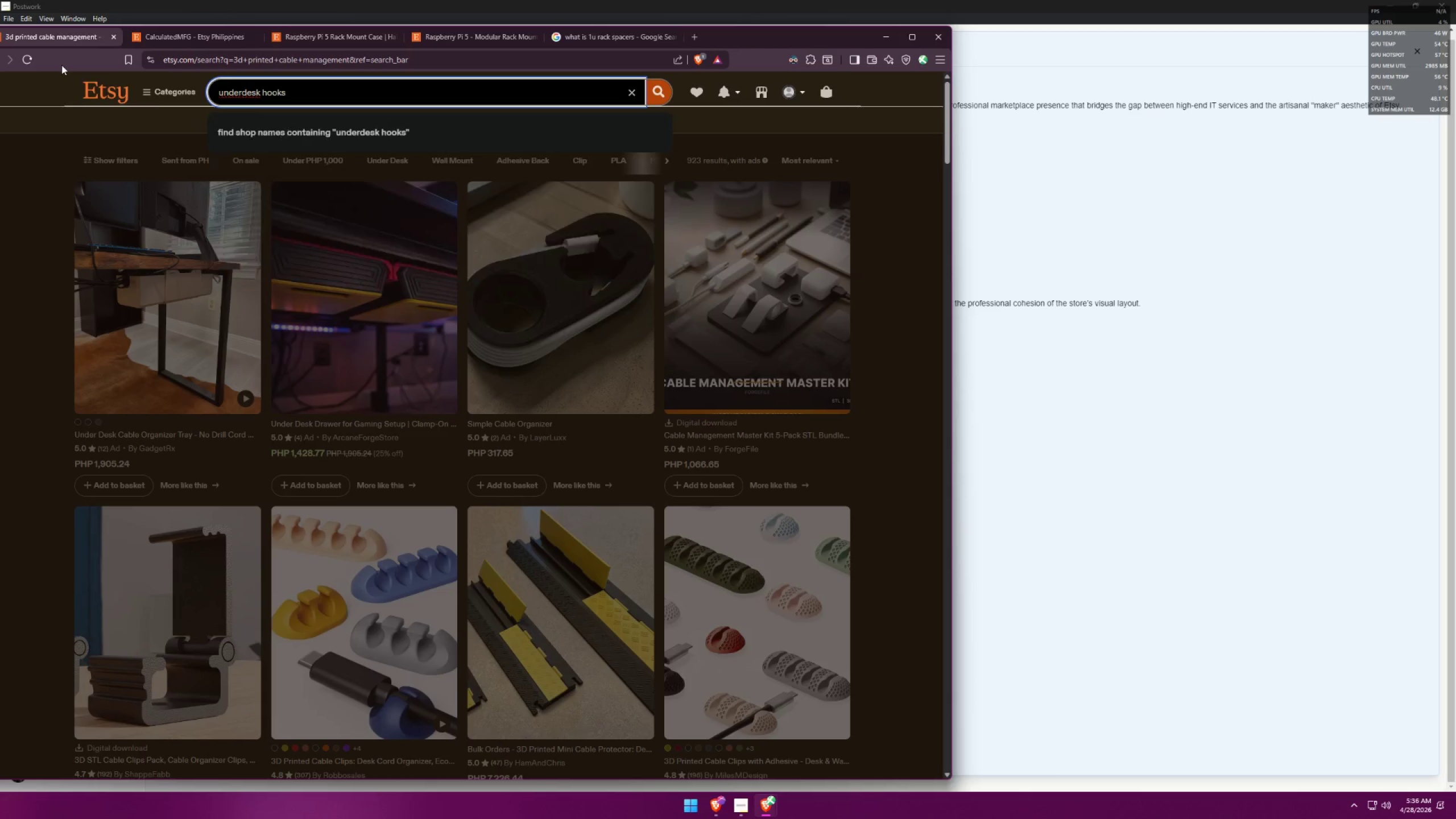 
key(Enter)
 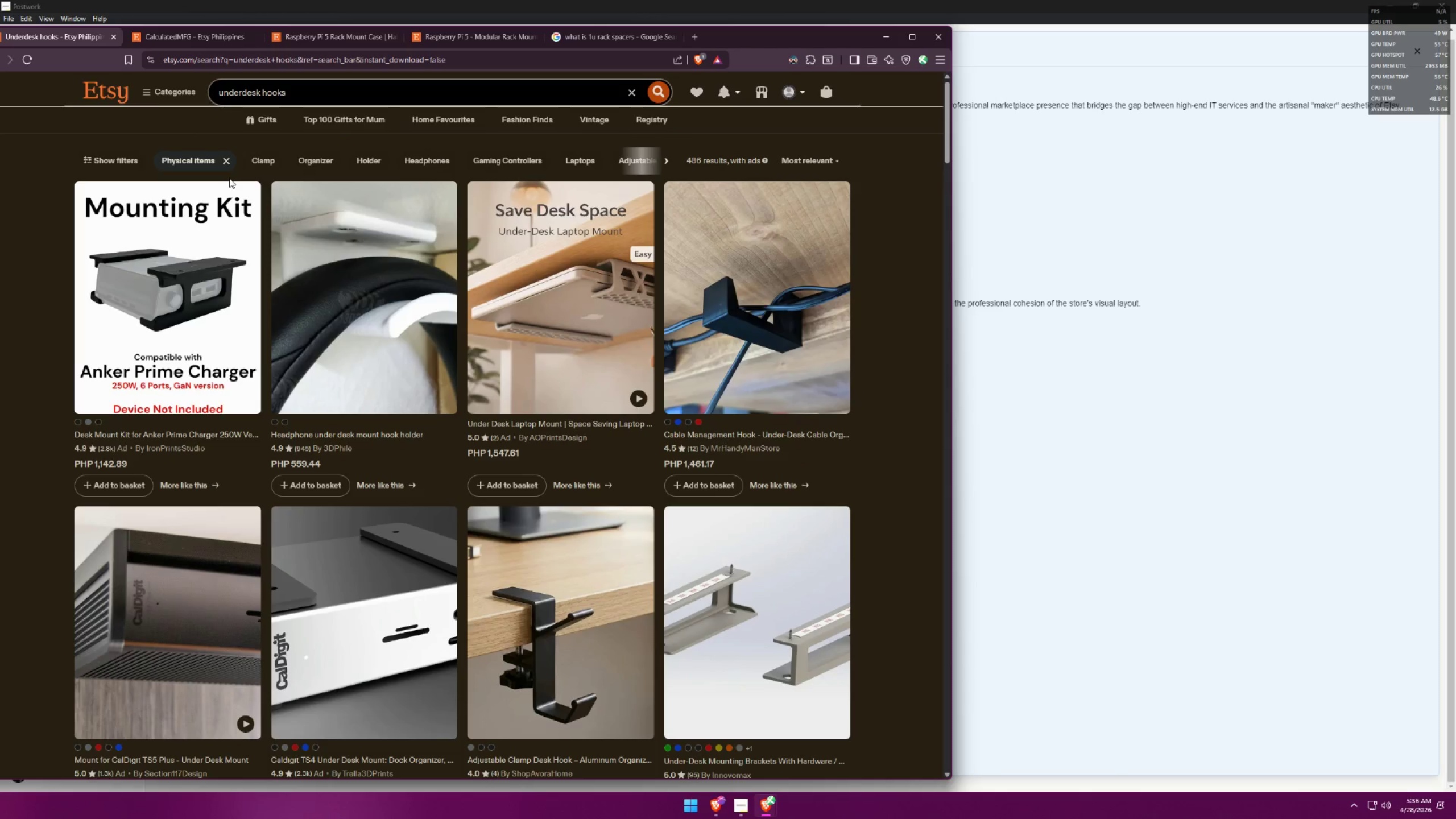 
wait(8.77)
 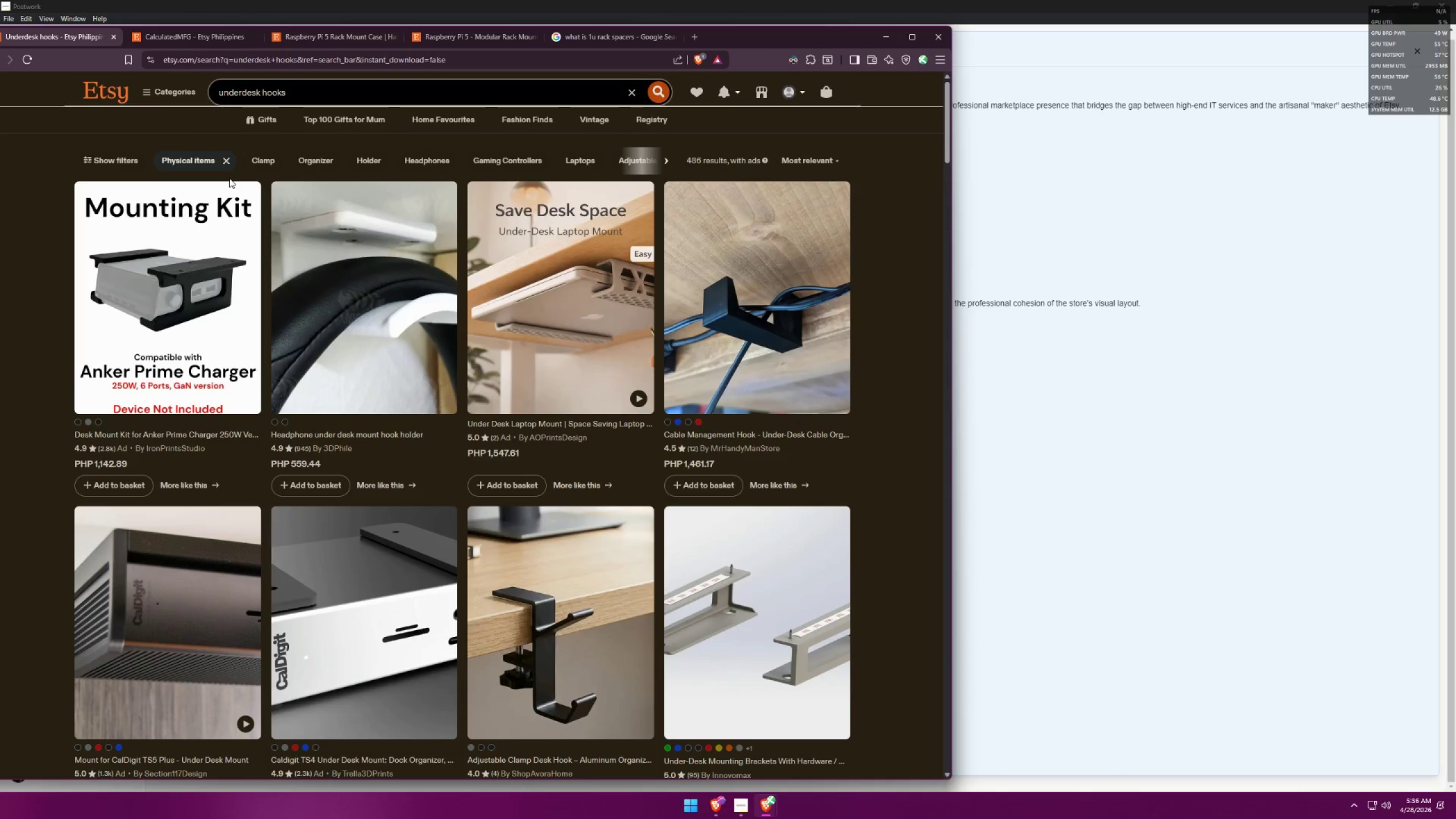 
left_click([752, 351])
 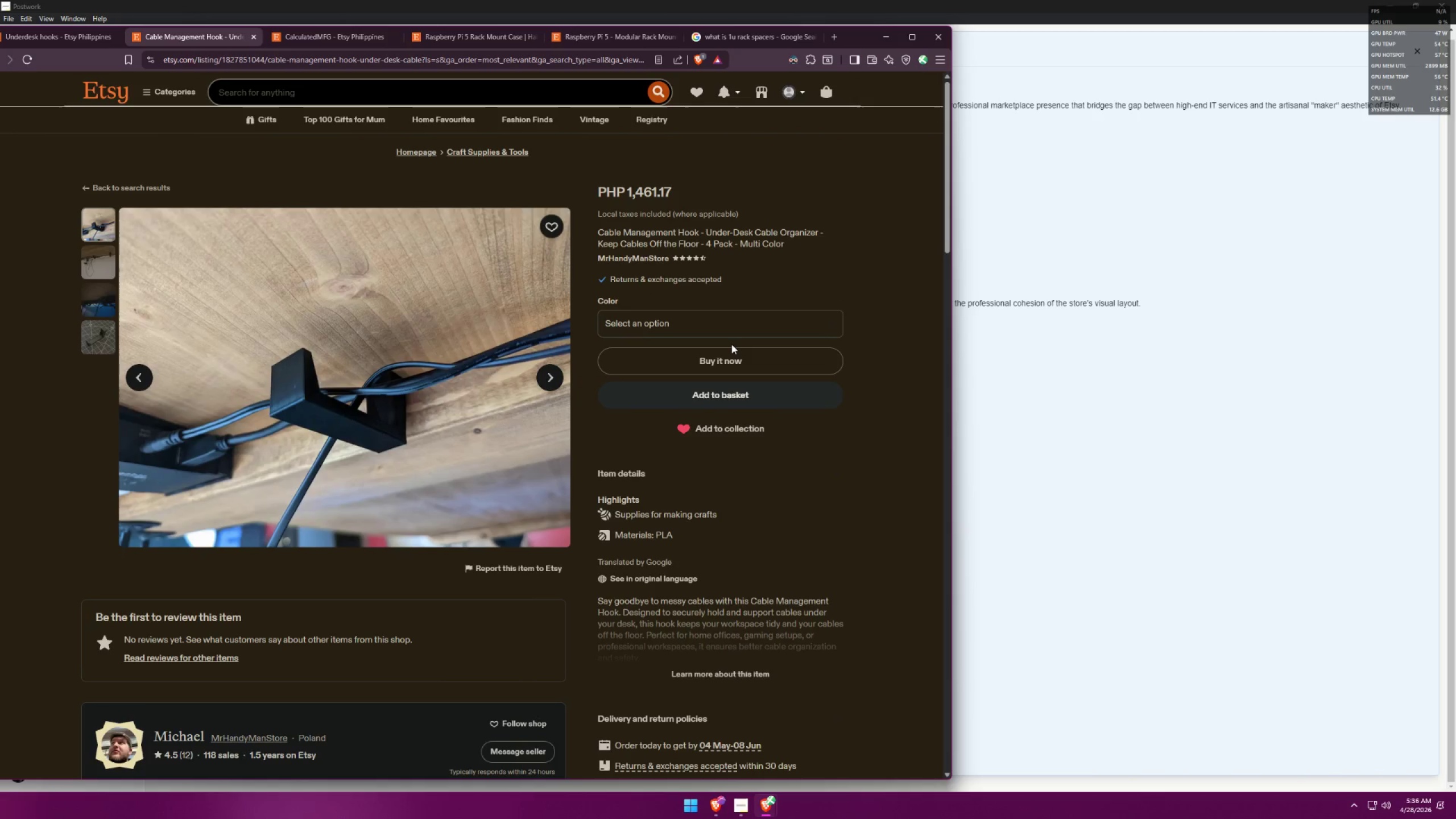 
wait(7.86)
 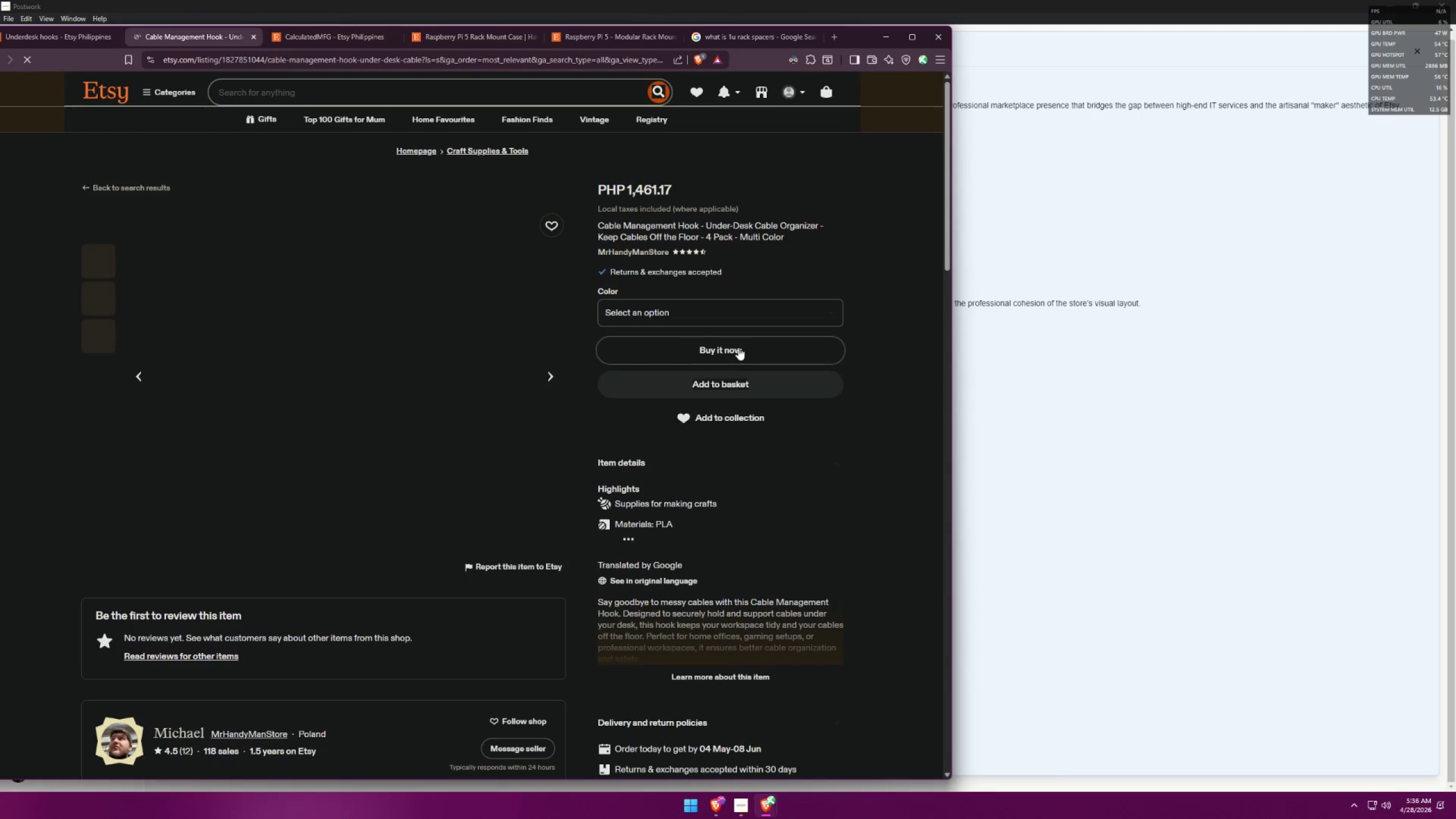 
left_click([742, 676])
 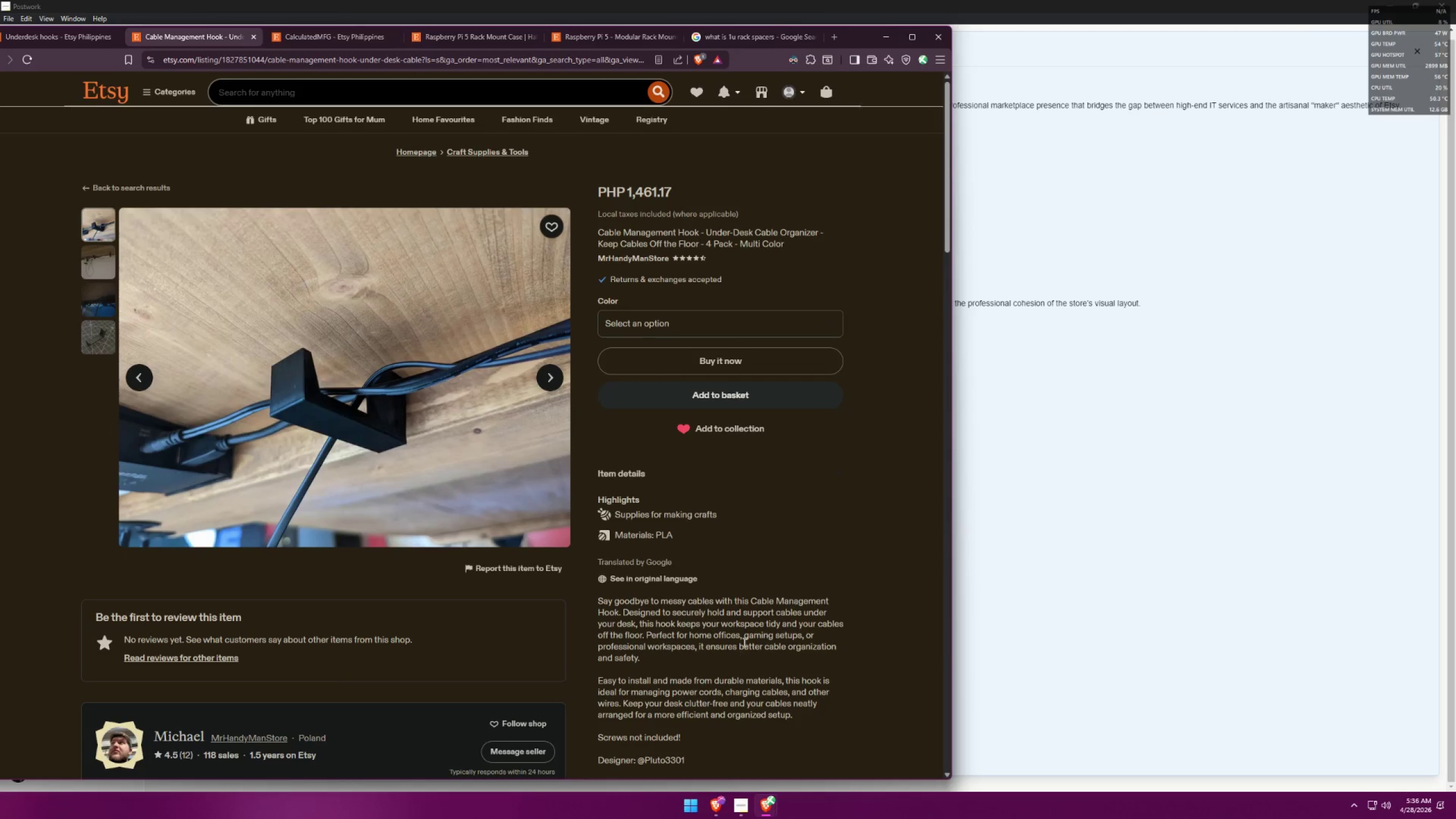 
scroll: coordinate [745, 623], scroll_direction: down, amount: 2.0
 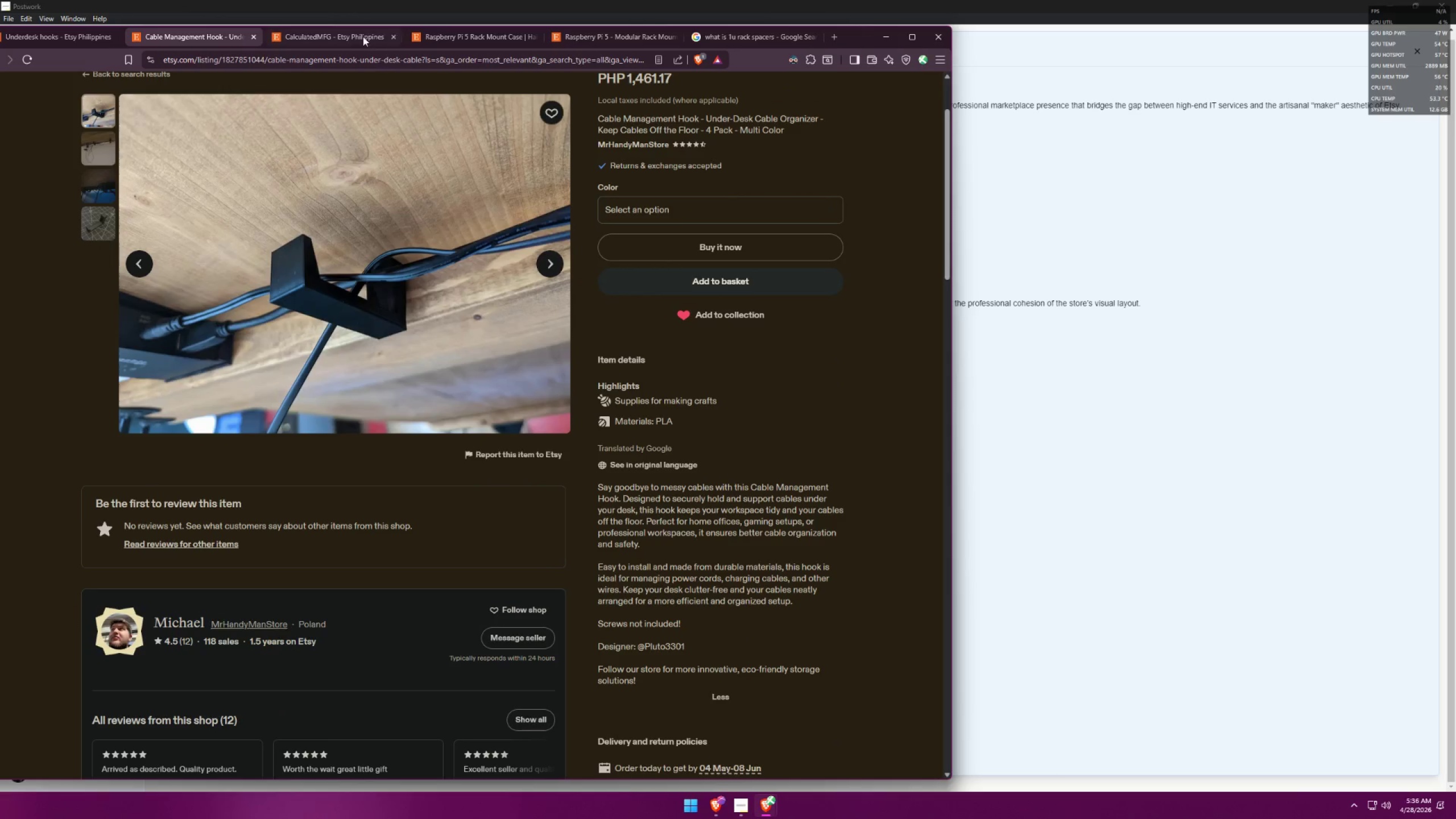 
left_click([767, 39])
 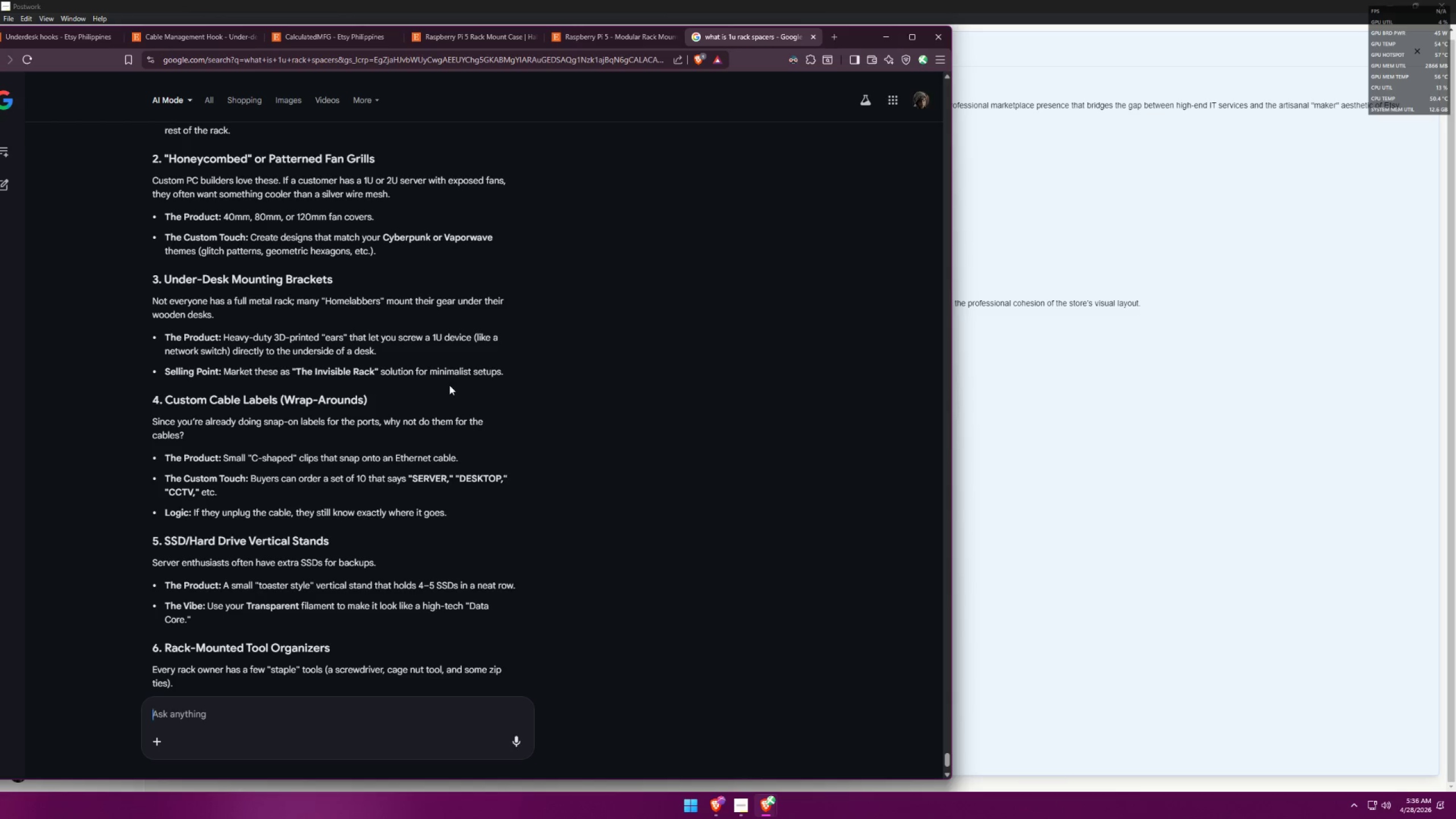 
wait(6.45)
 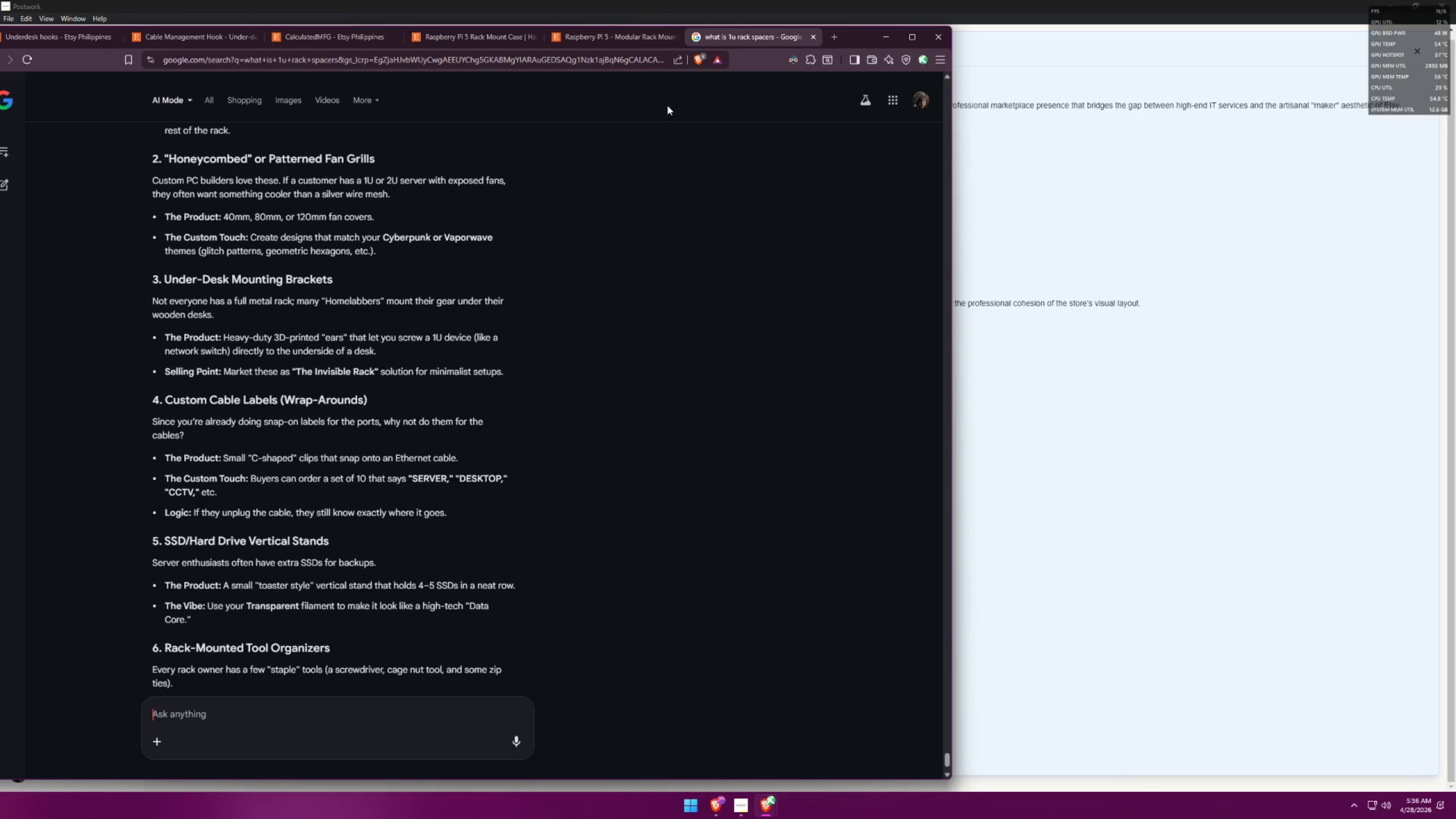 
type(is there an under desk j hooks)
 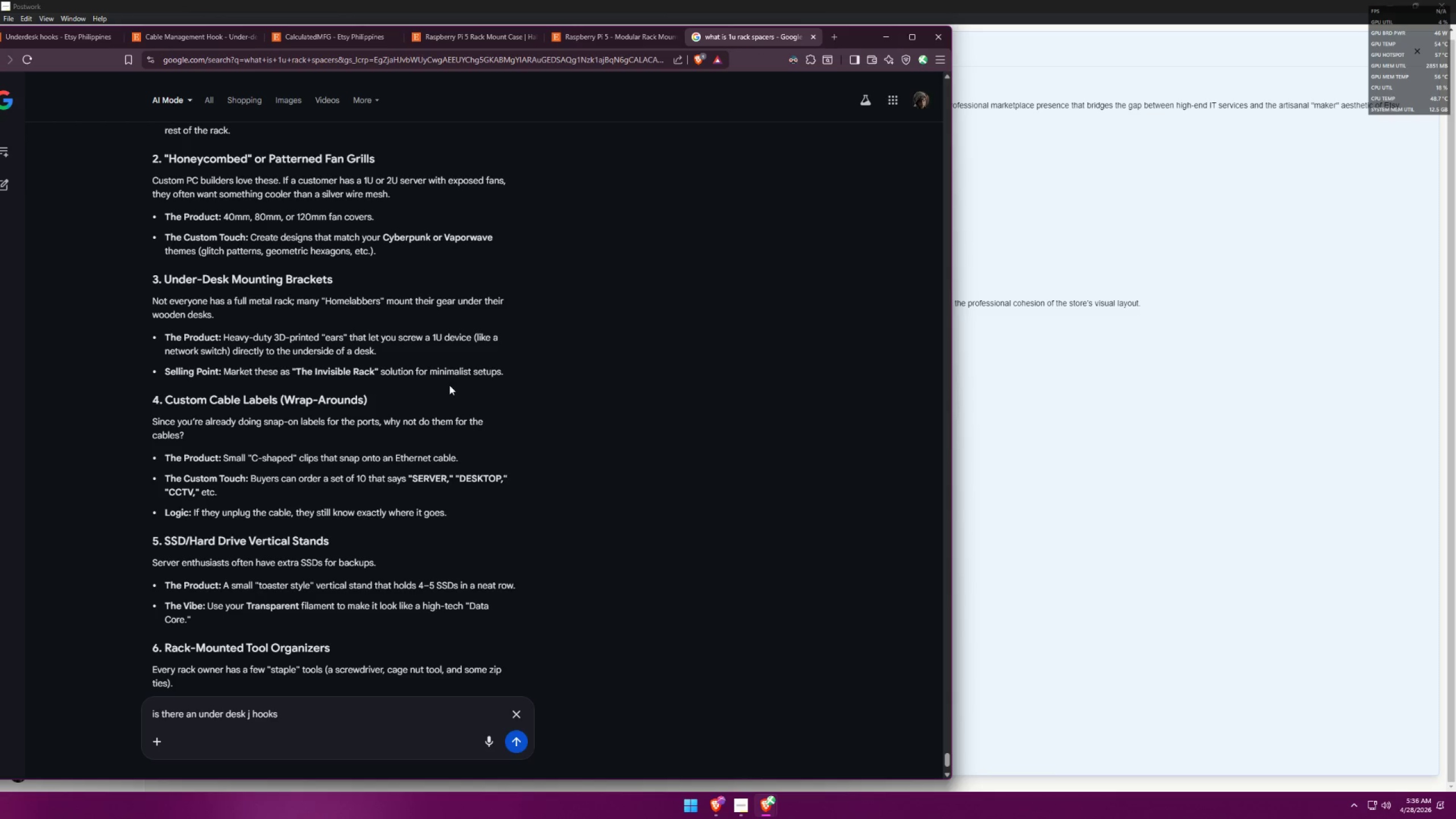 
key(Enter)
 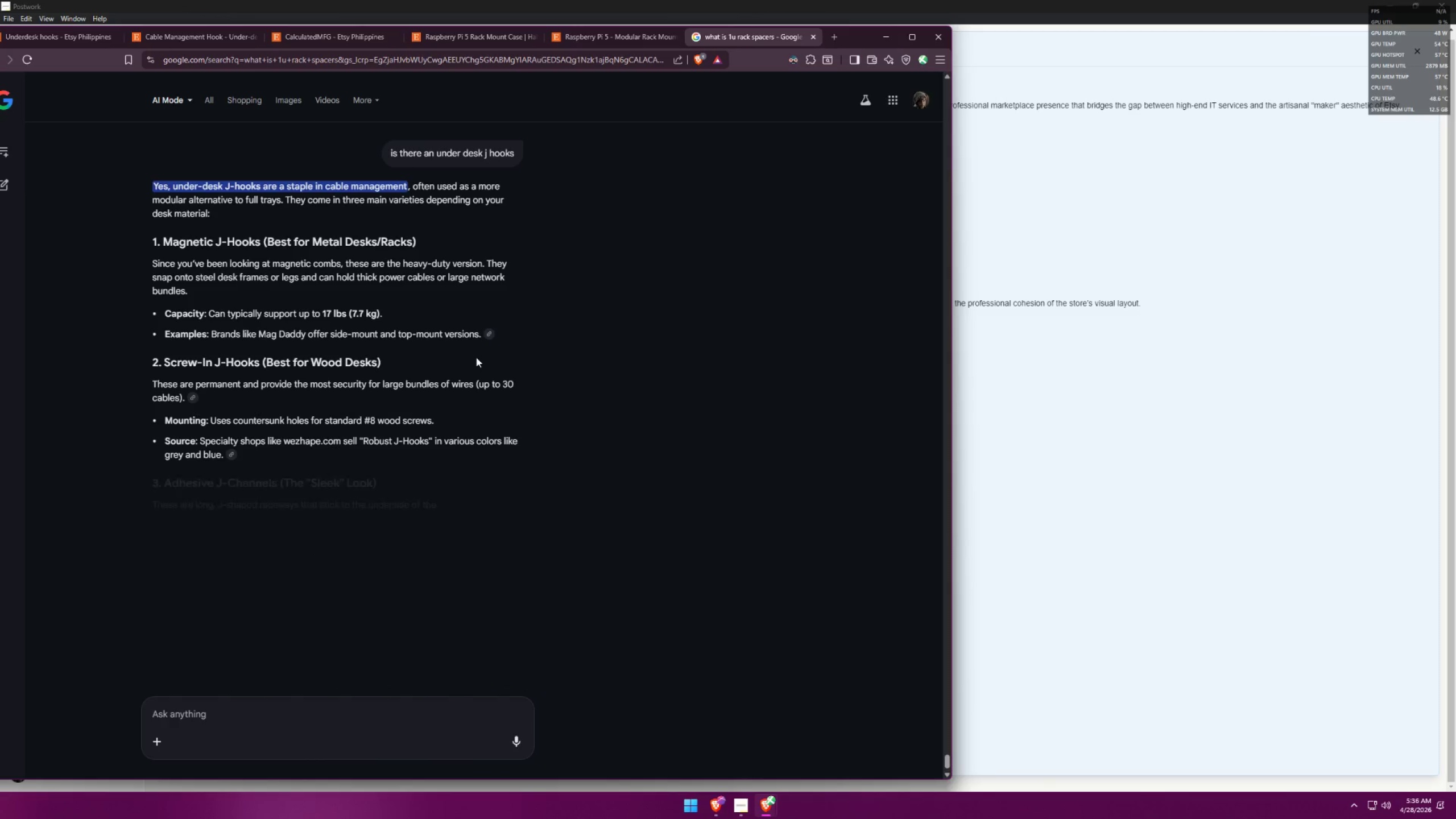 
wait(7.72)
 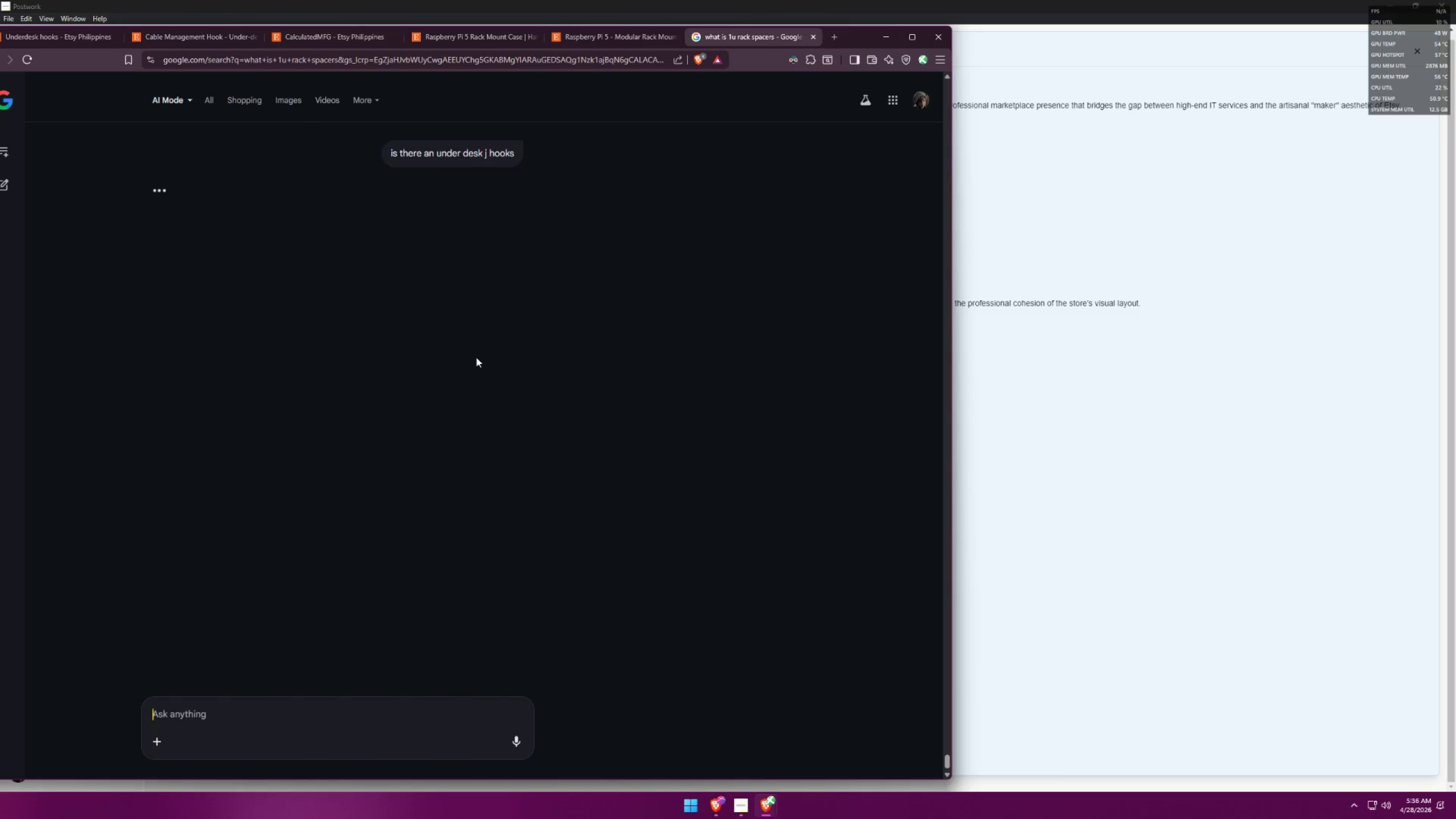 
scroll: coordinate [473, 360], scroll_direction: down, amount: 2.0
 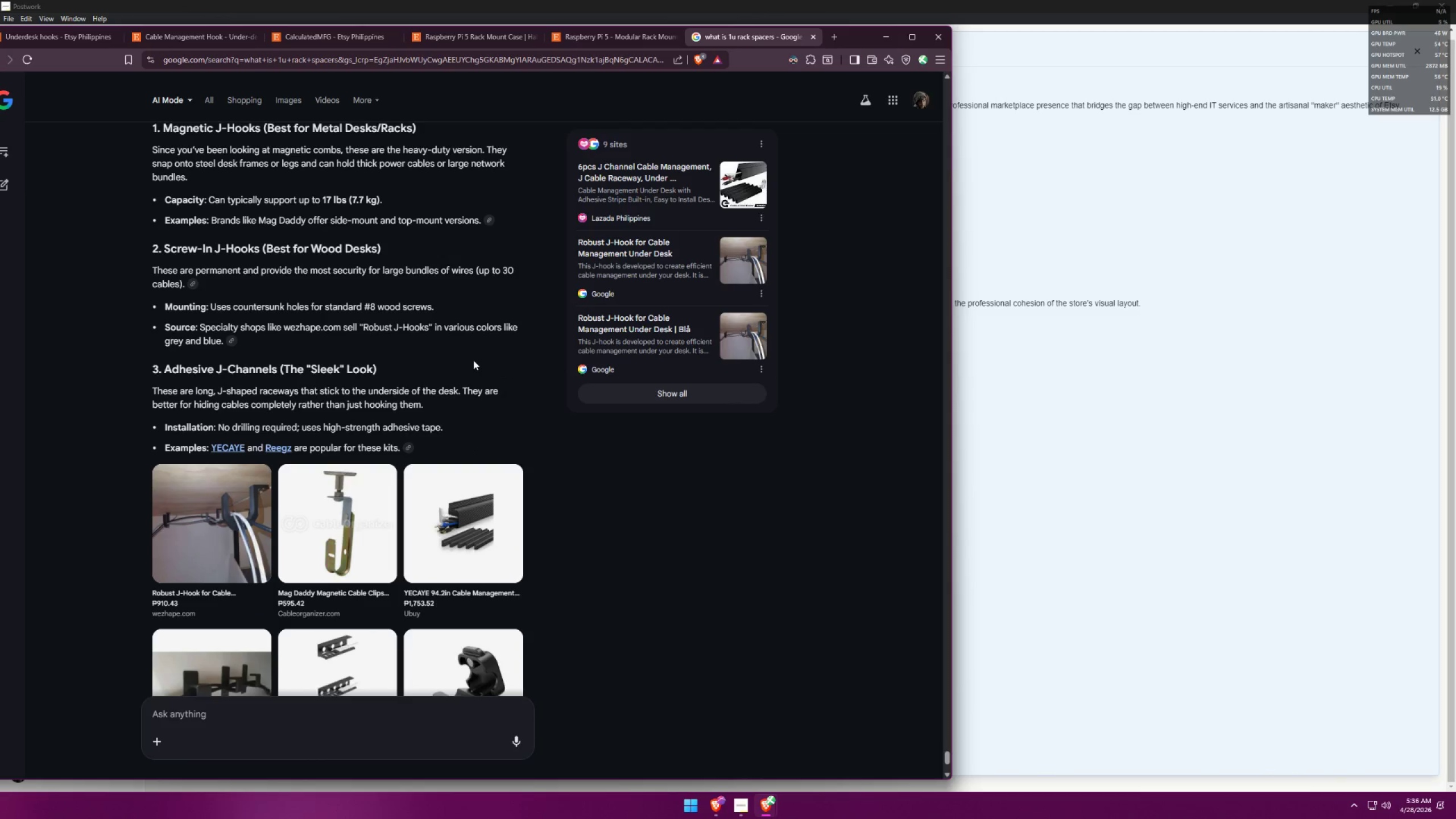 
scroll: coordinate [487, 369], scroll_direction: up, amount: 3.0